 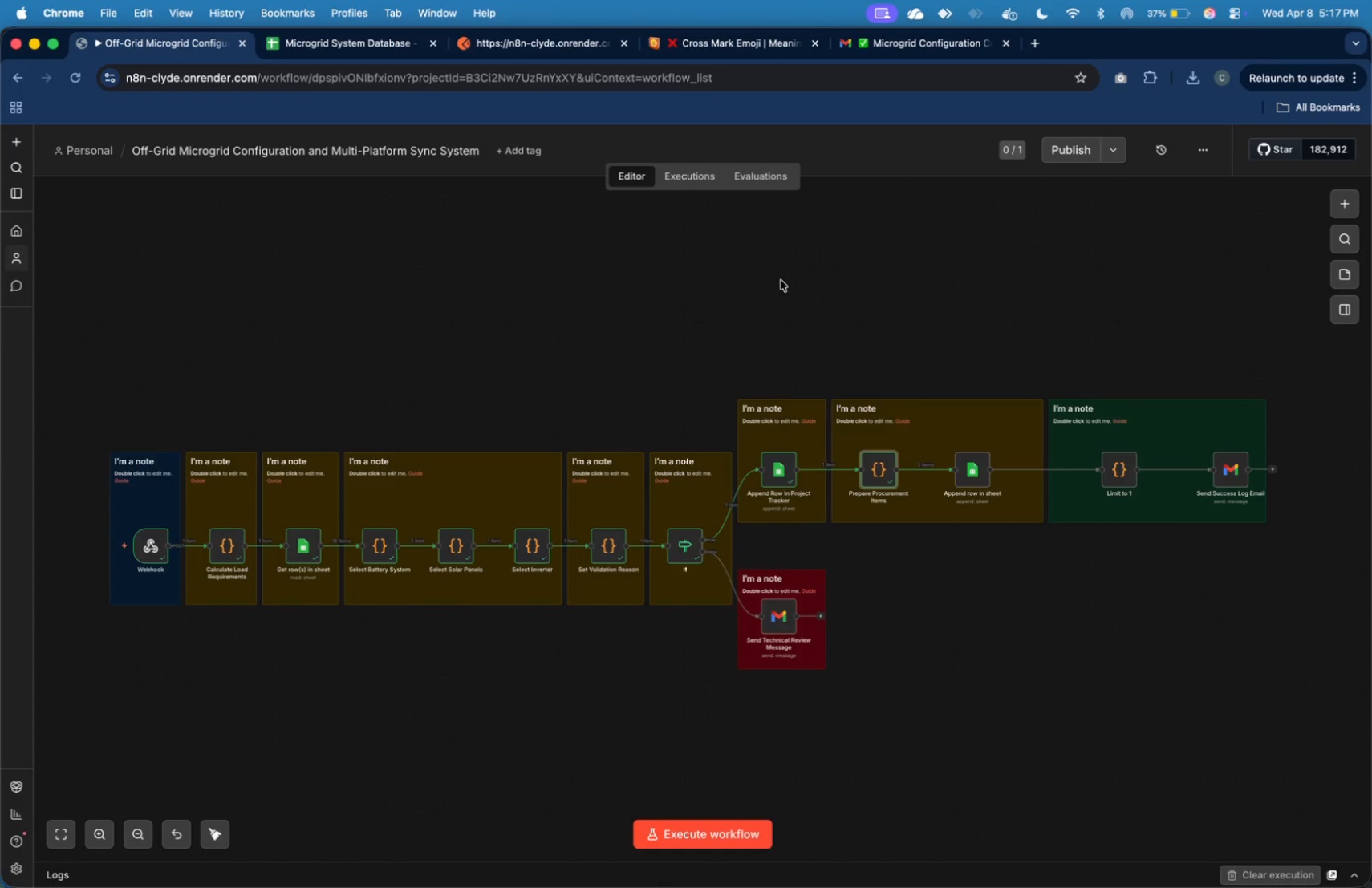 
left_click([709, 831])
 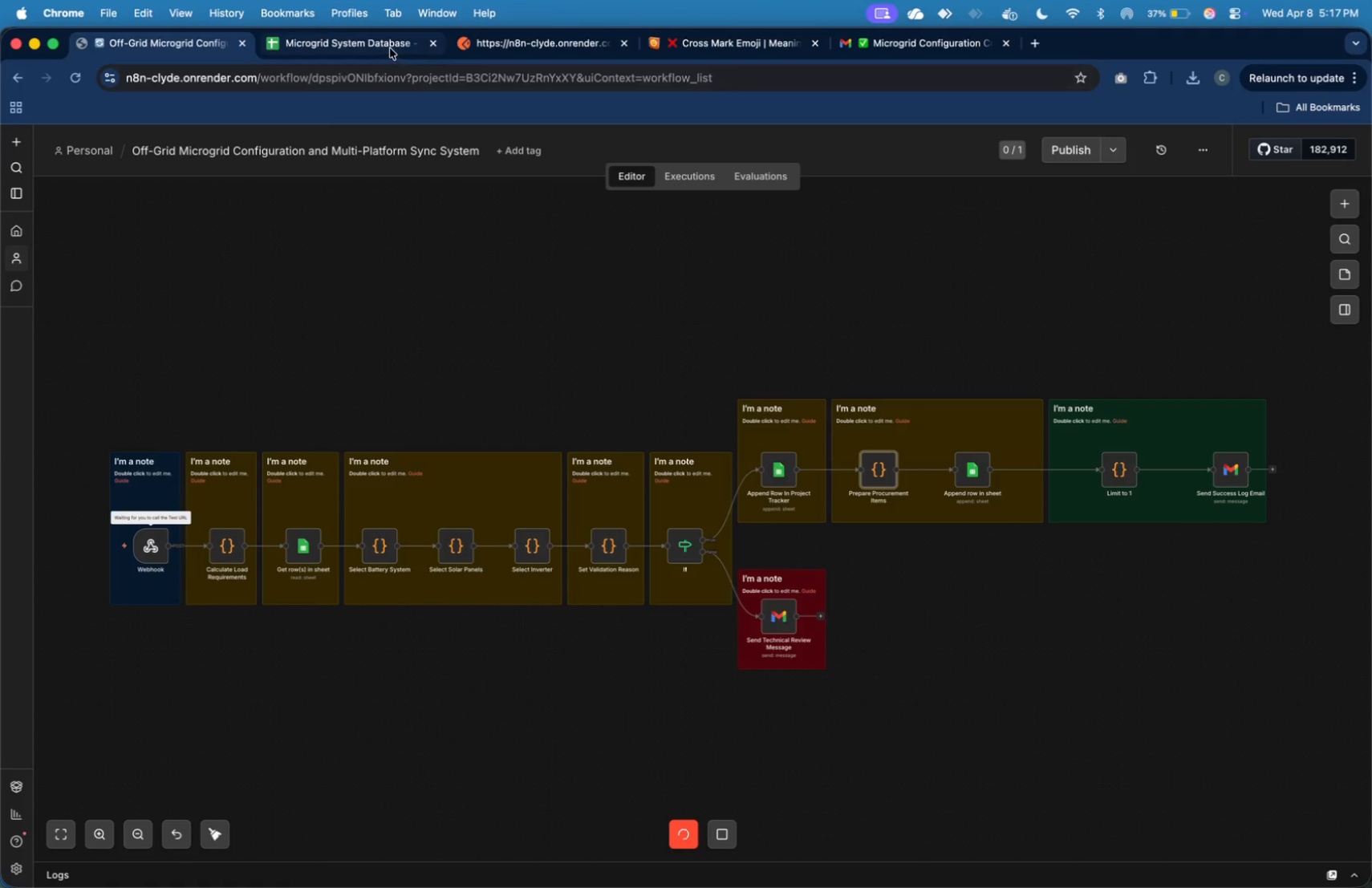 
left_click([509, 47])
 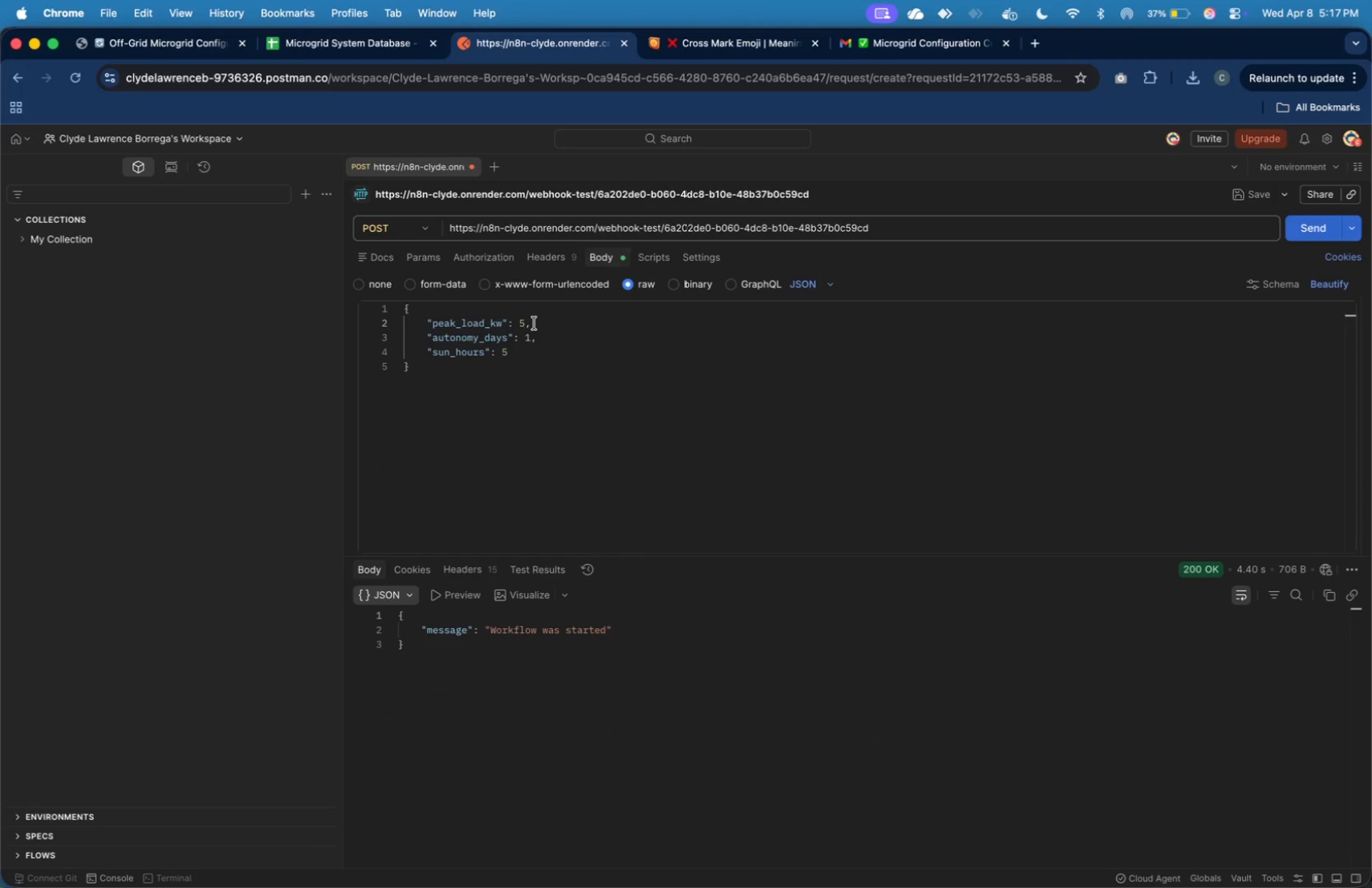 
left_click([528, 321])
 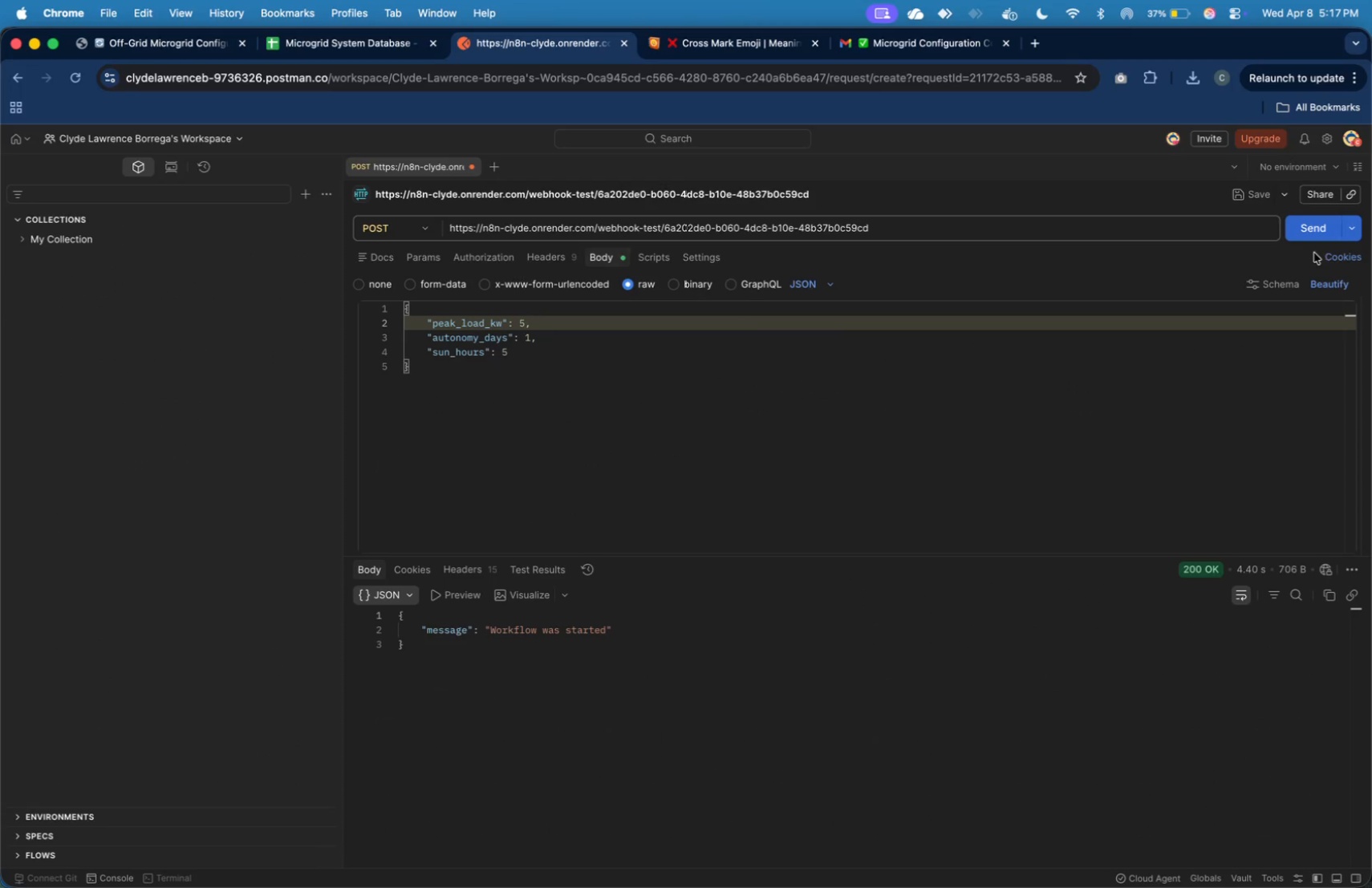 
left_click([1317, 233])
 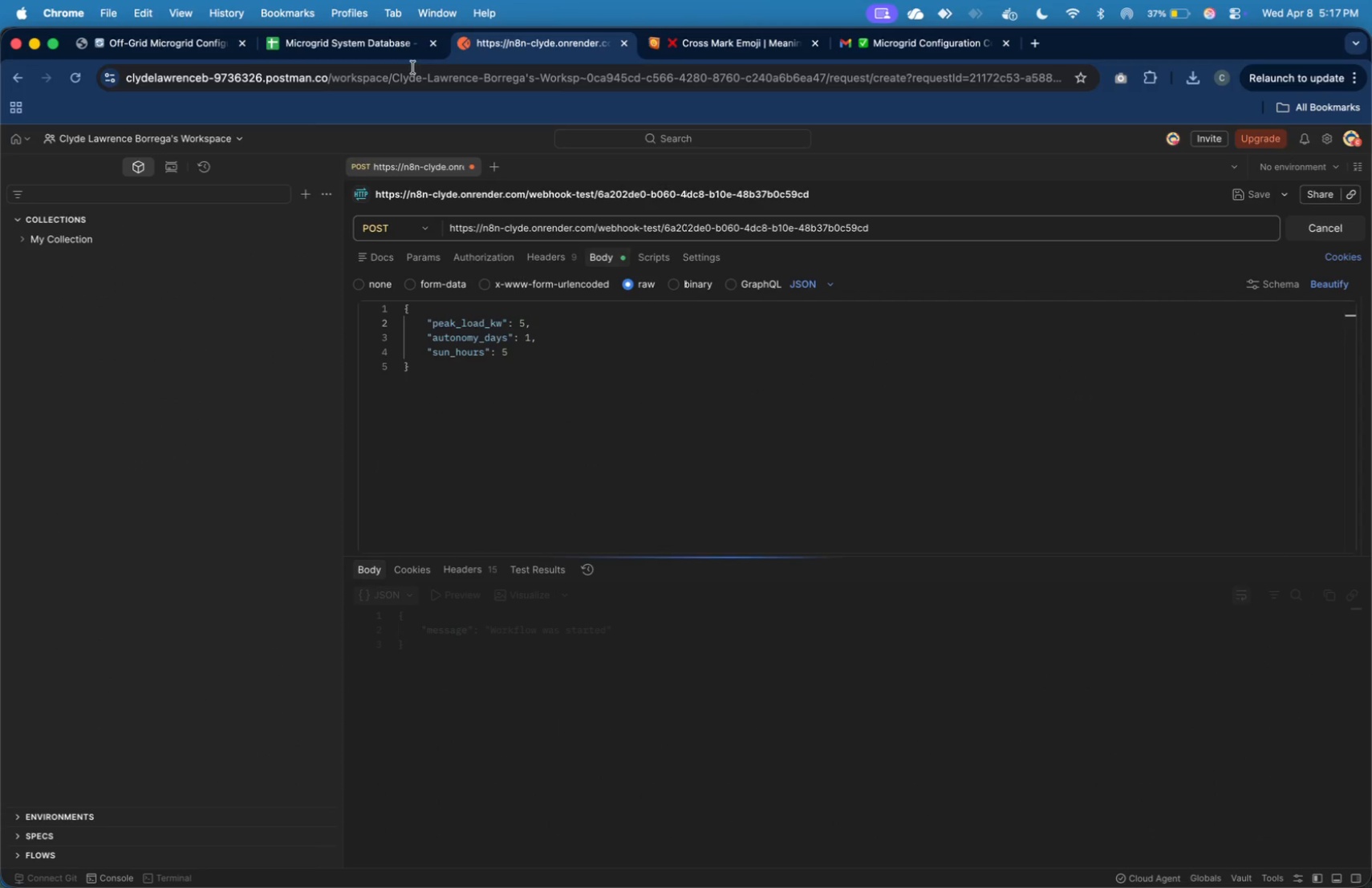 
left_click([391, 49])
 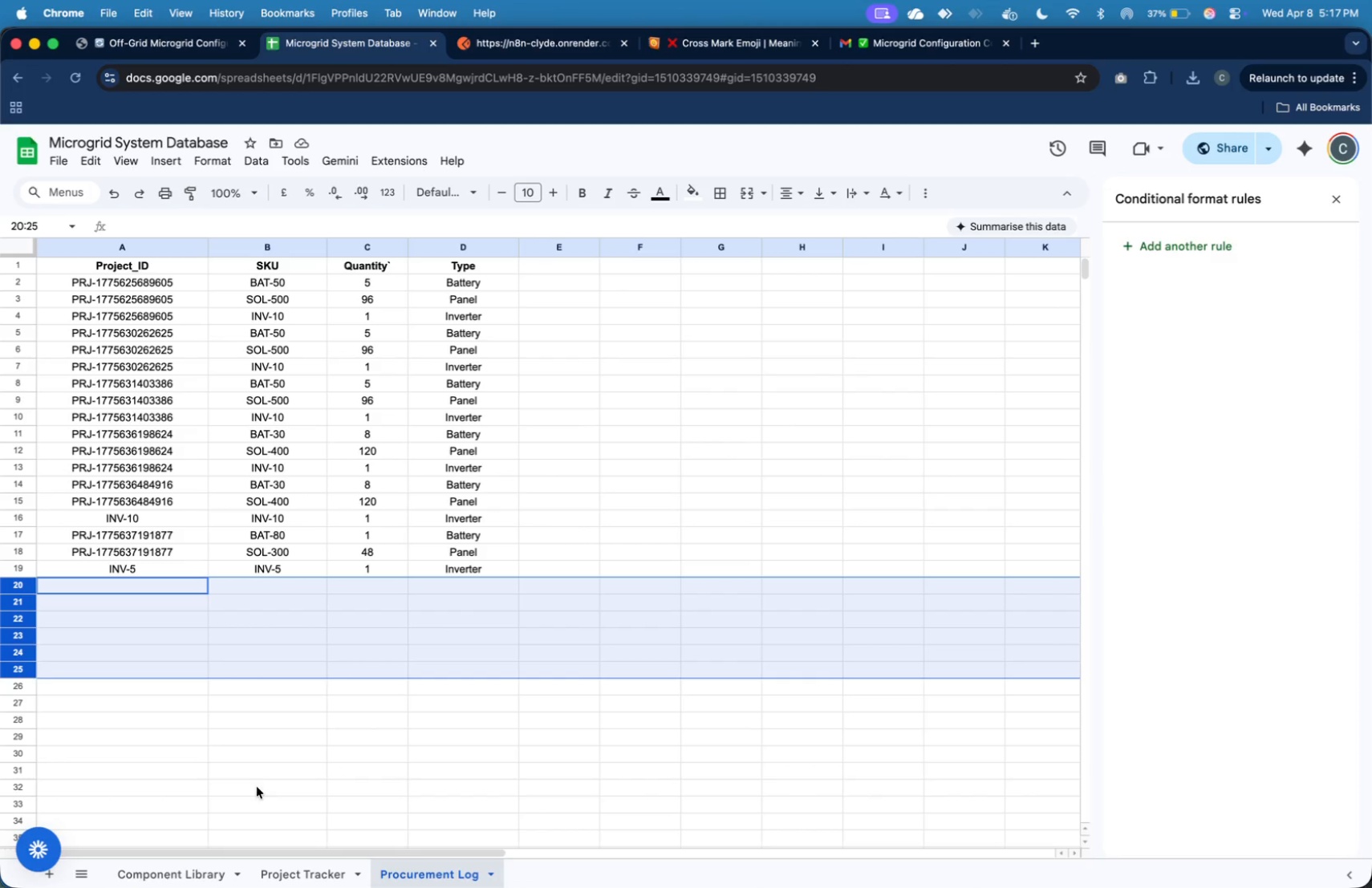 
left_click([198, 870])
 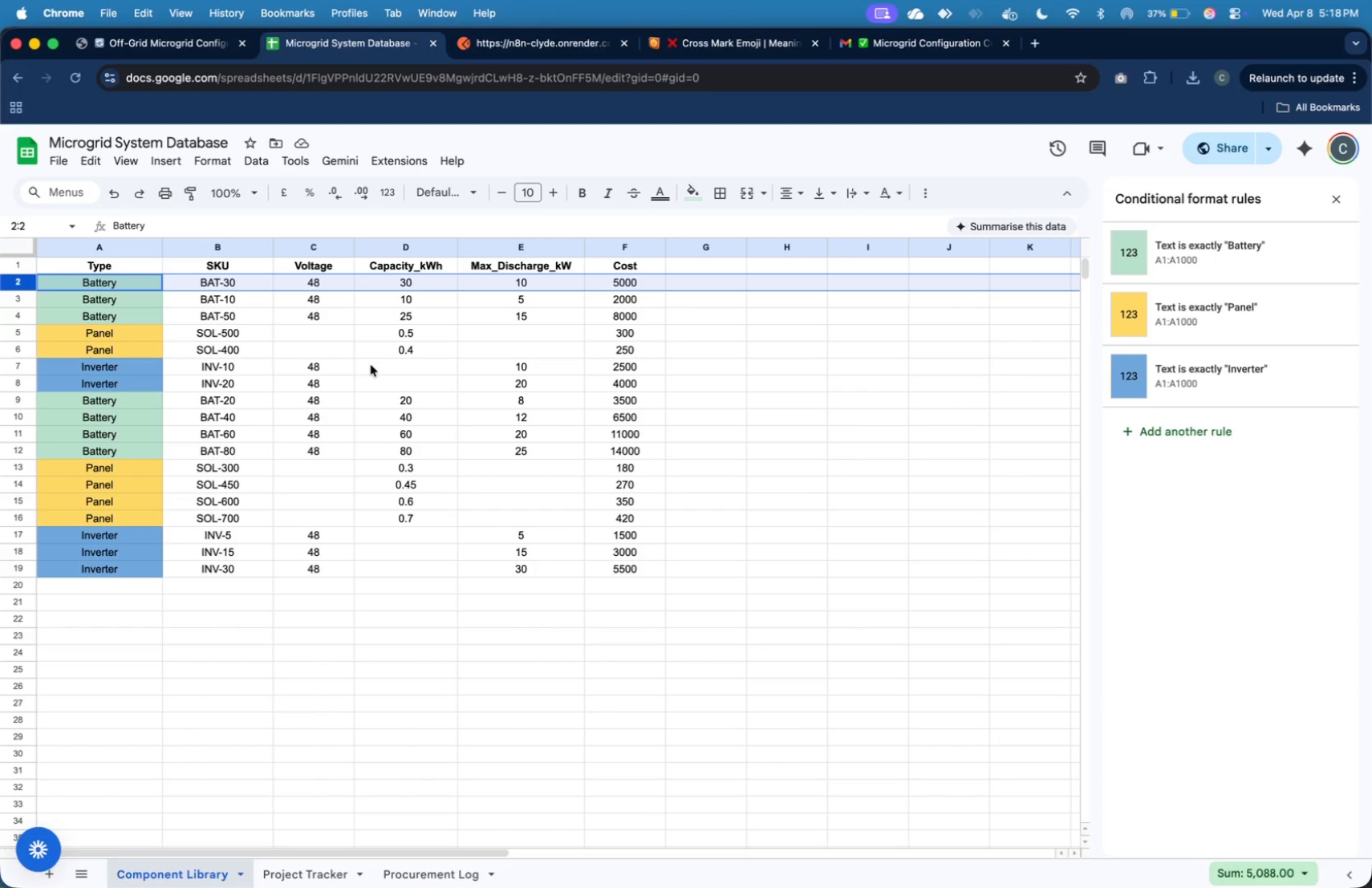 
wait(8.78)
 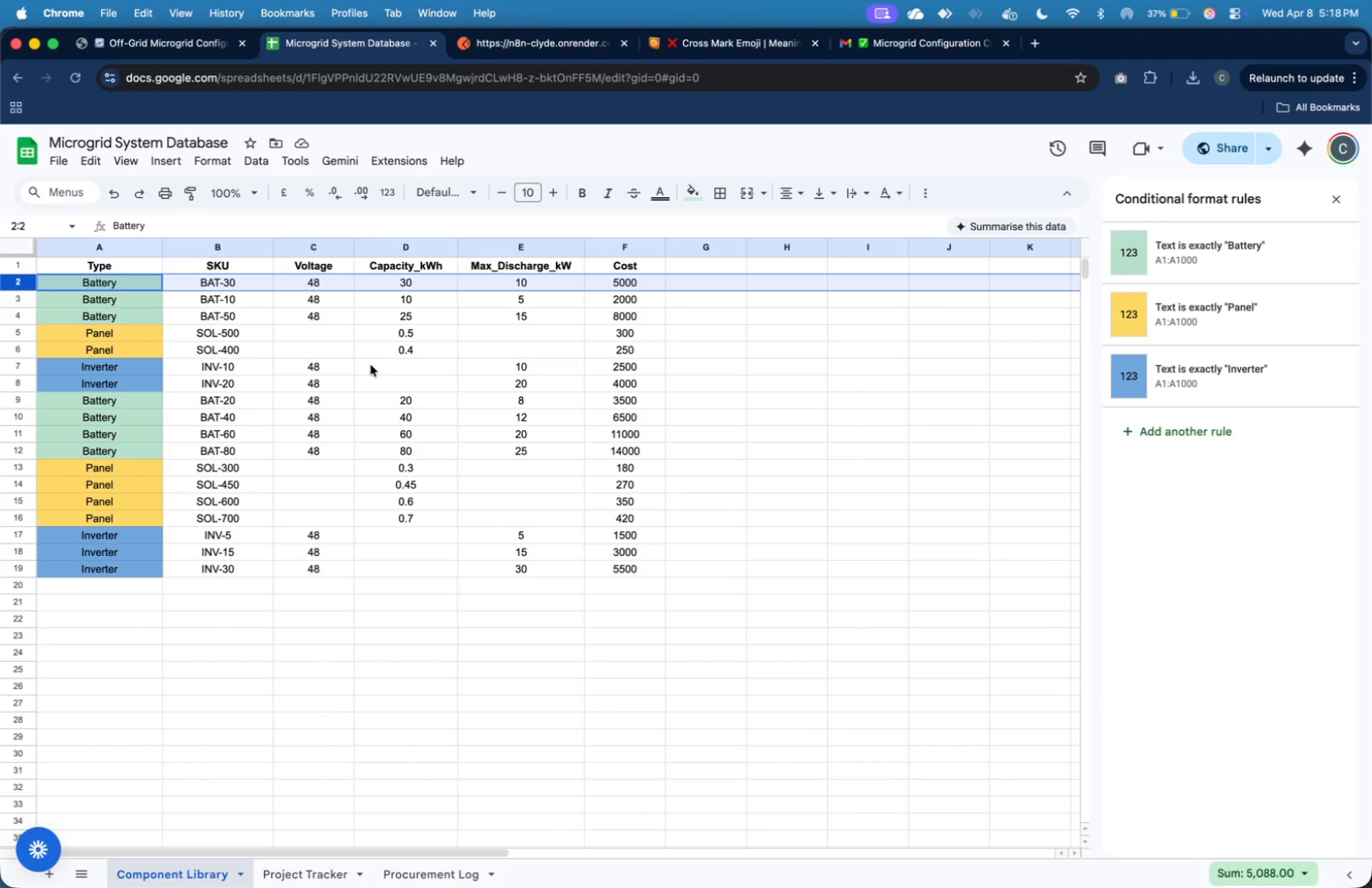 
left_click([197, 37])
 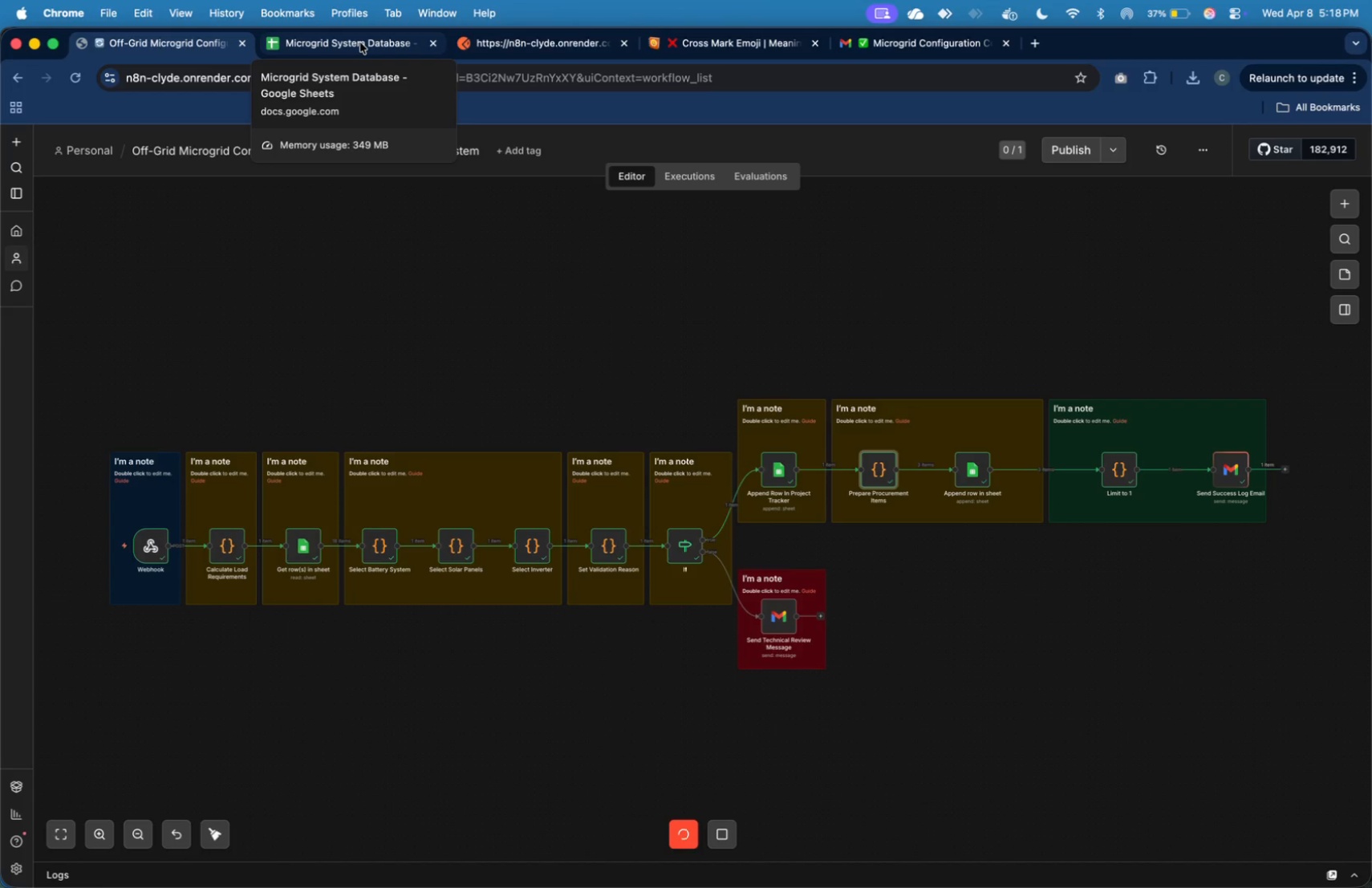 
wait(7.28)
 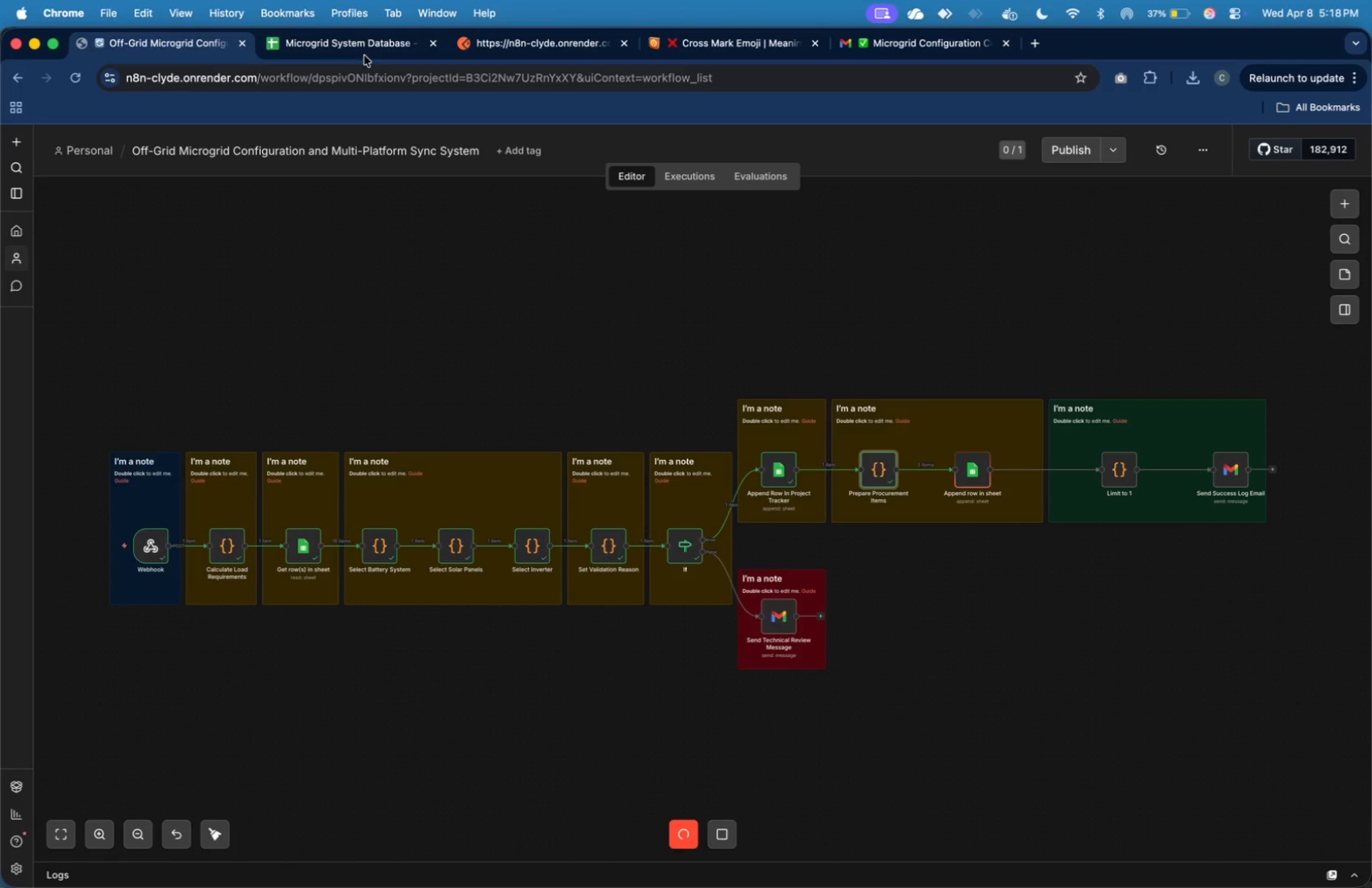 
left_click([368, 55])
 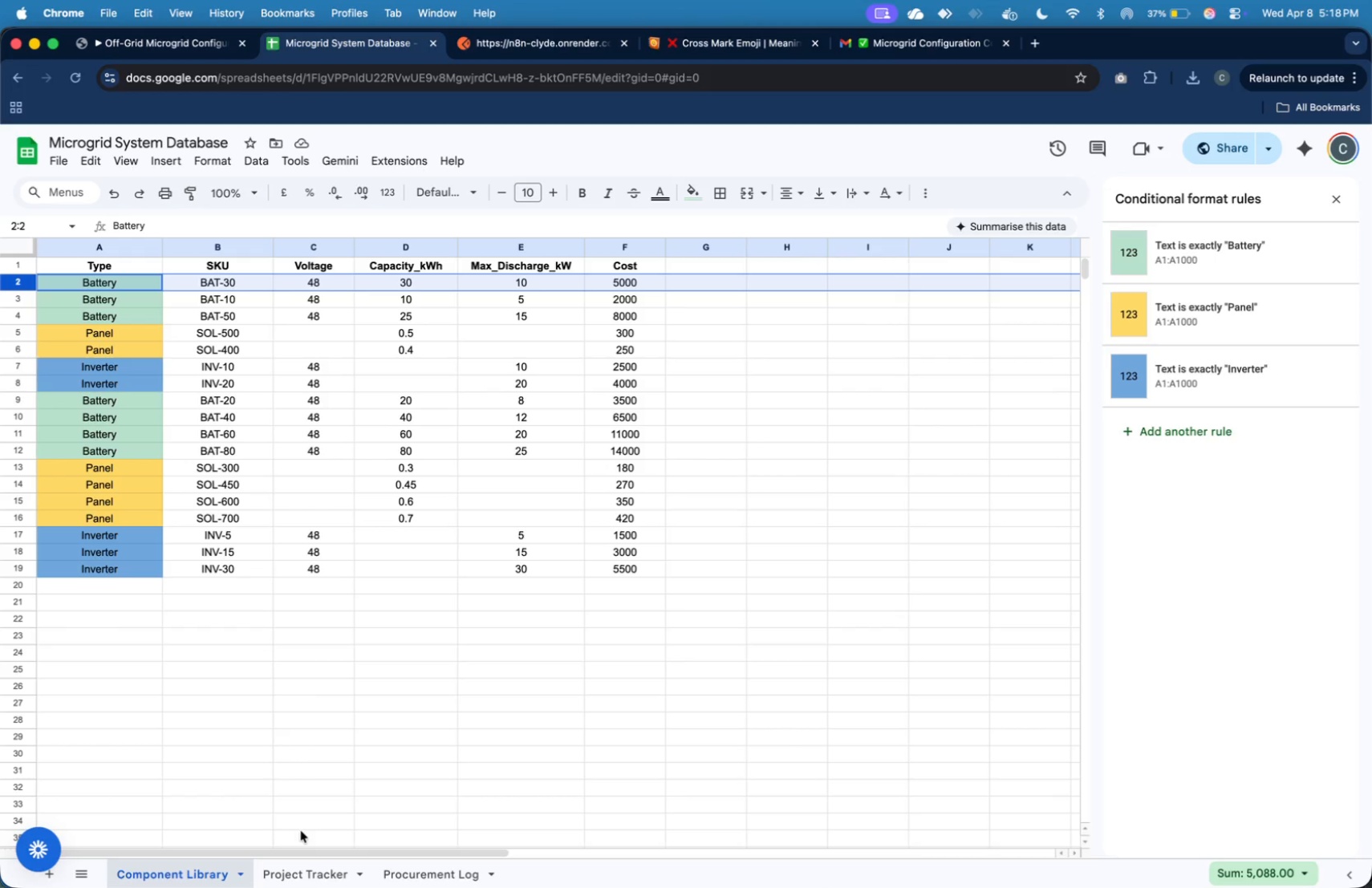 
left_click([298, 869])
 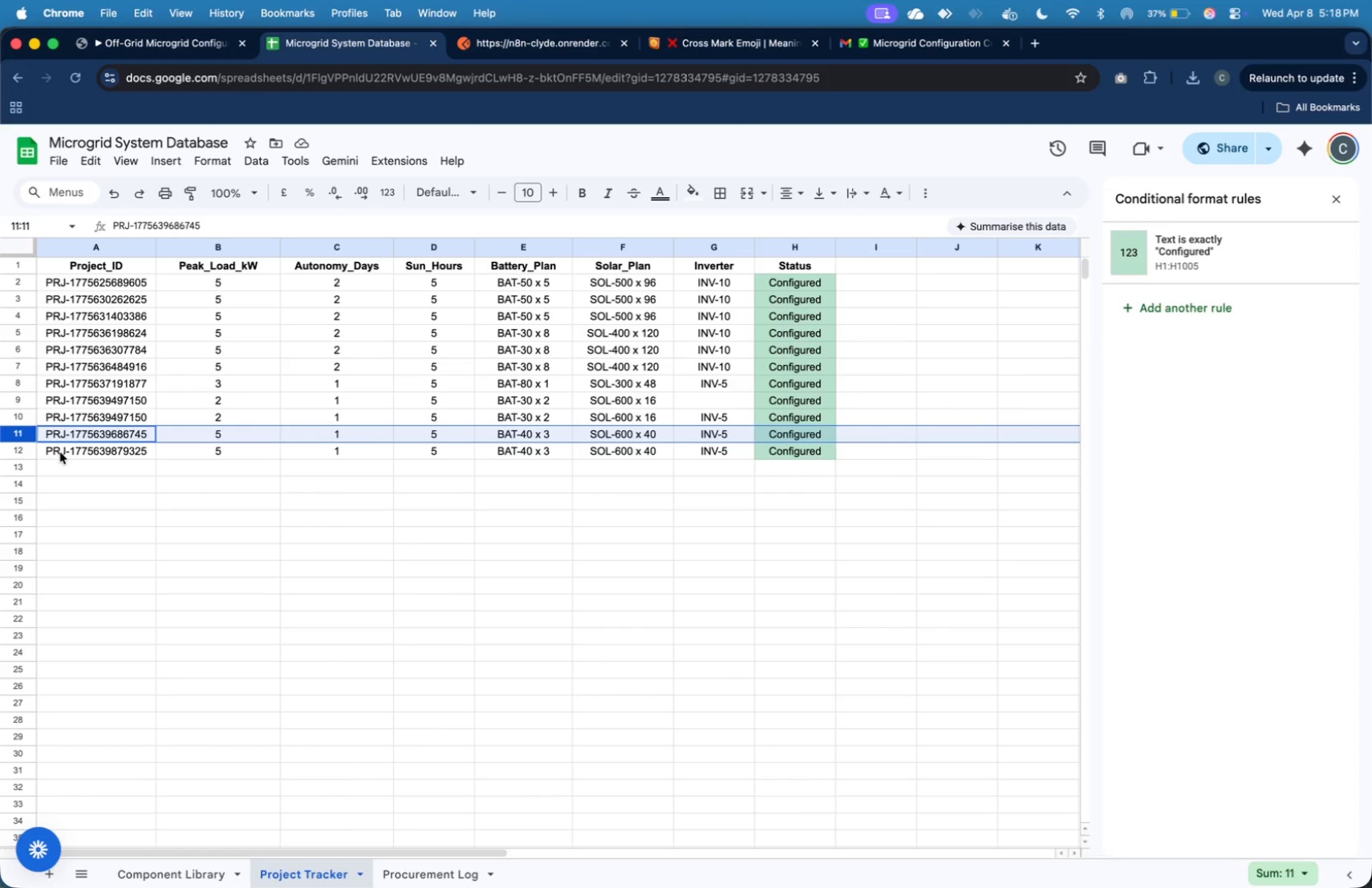 
left_click([22, 399])
 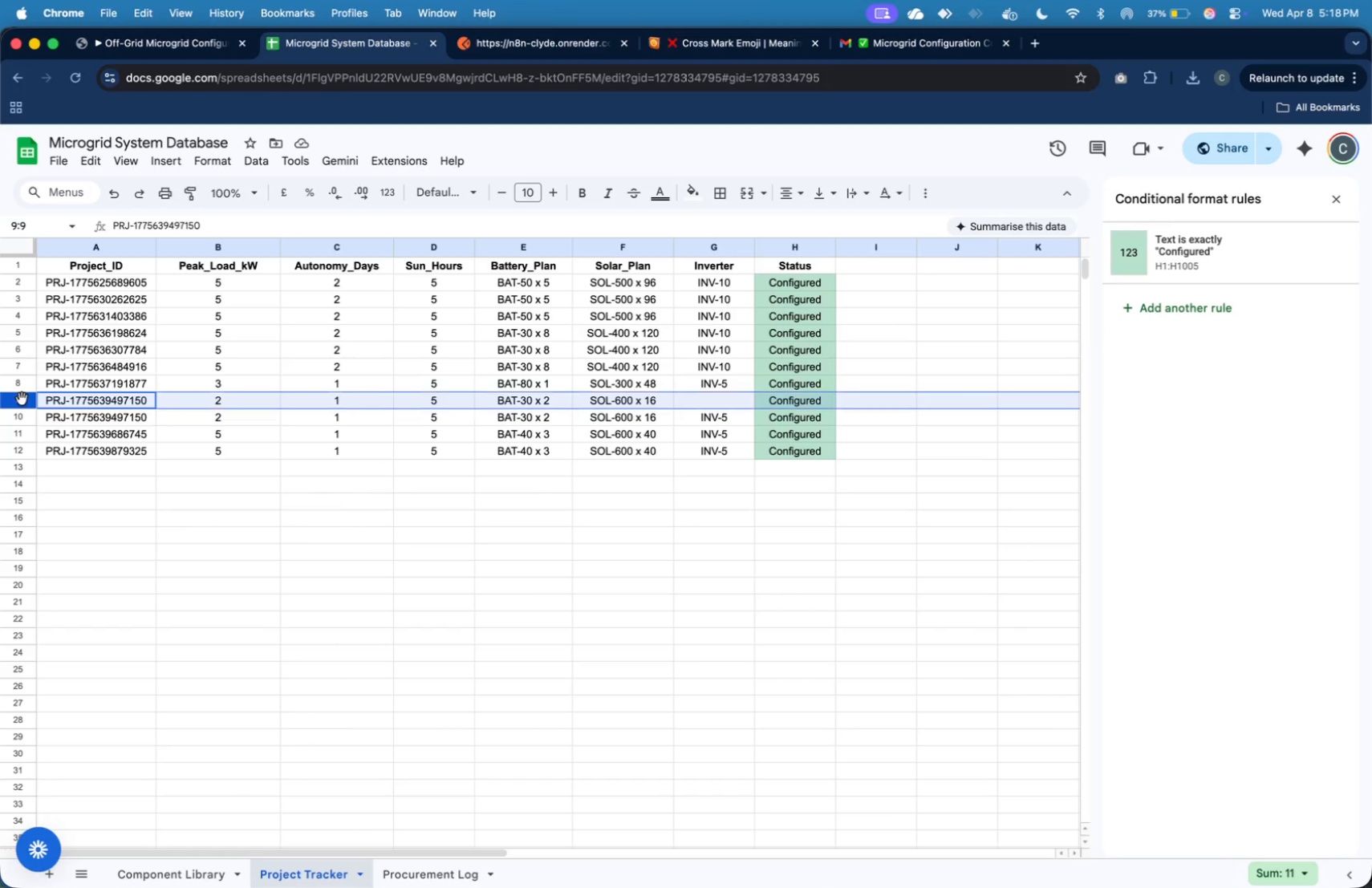 
right_click([22, 399])
 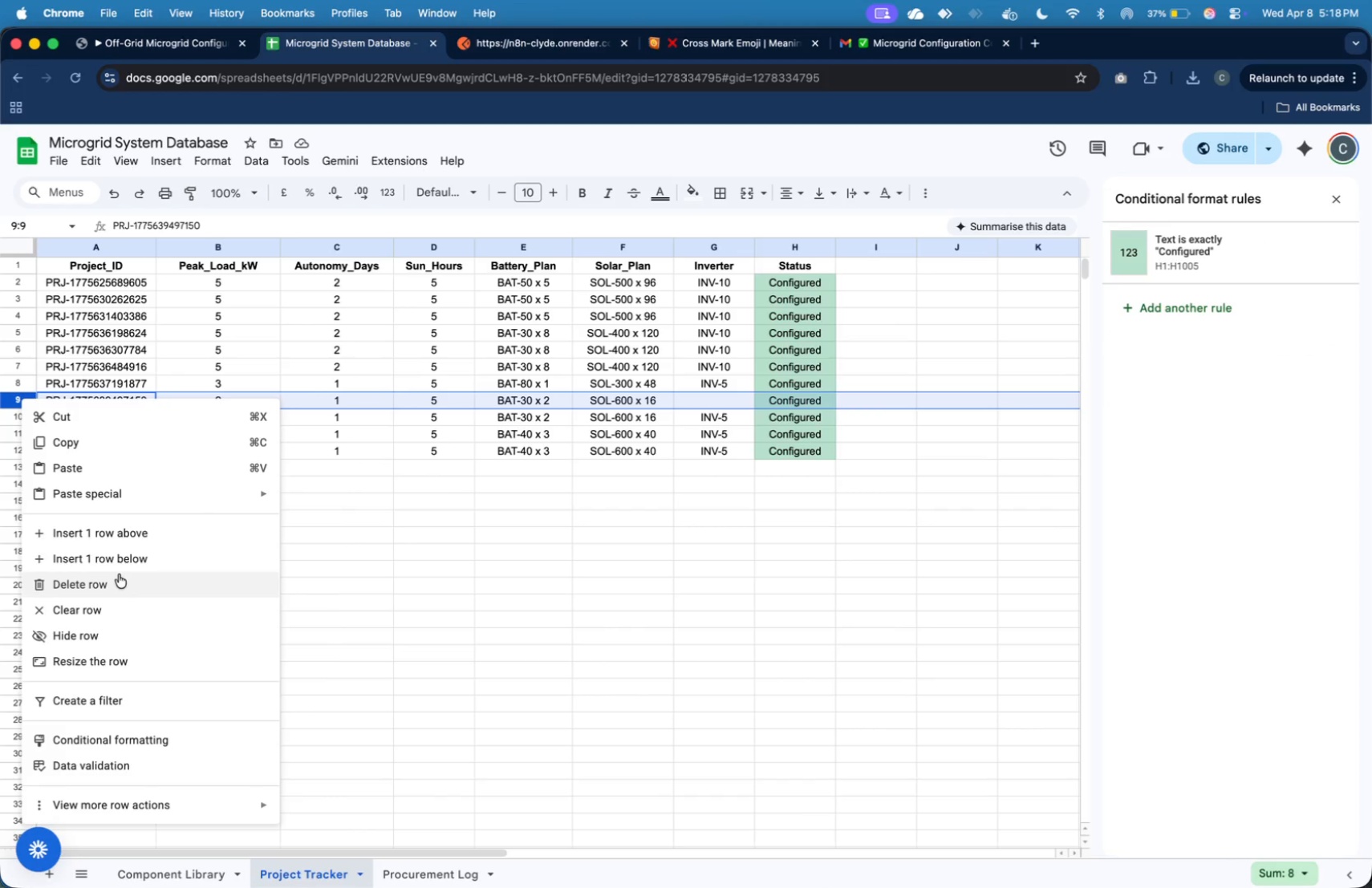 
left_click([119, 574])
 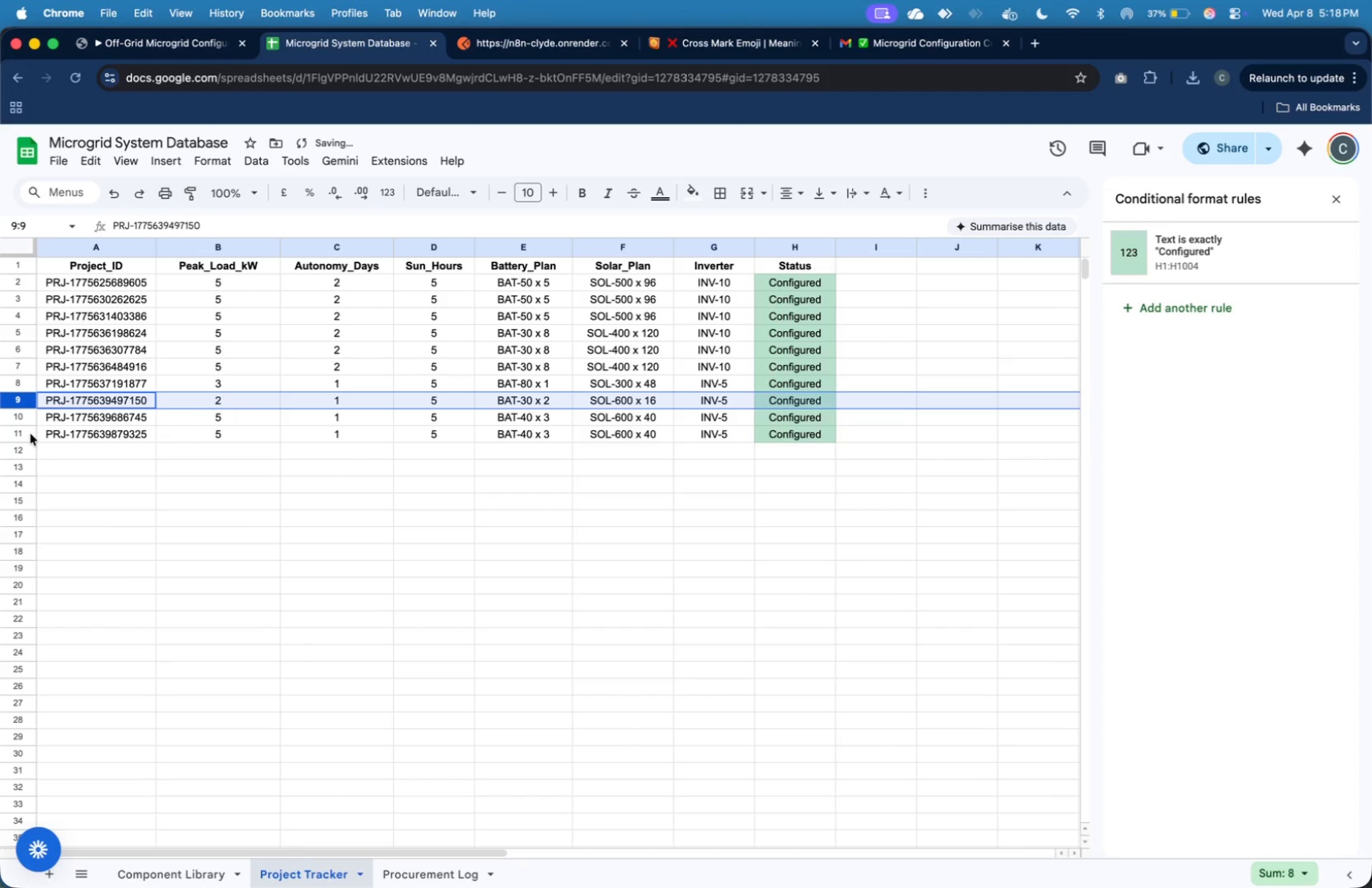 
left_click([26, 434])
 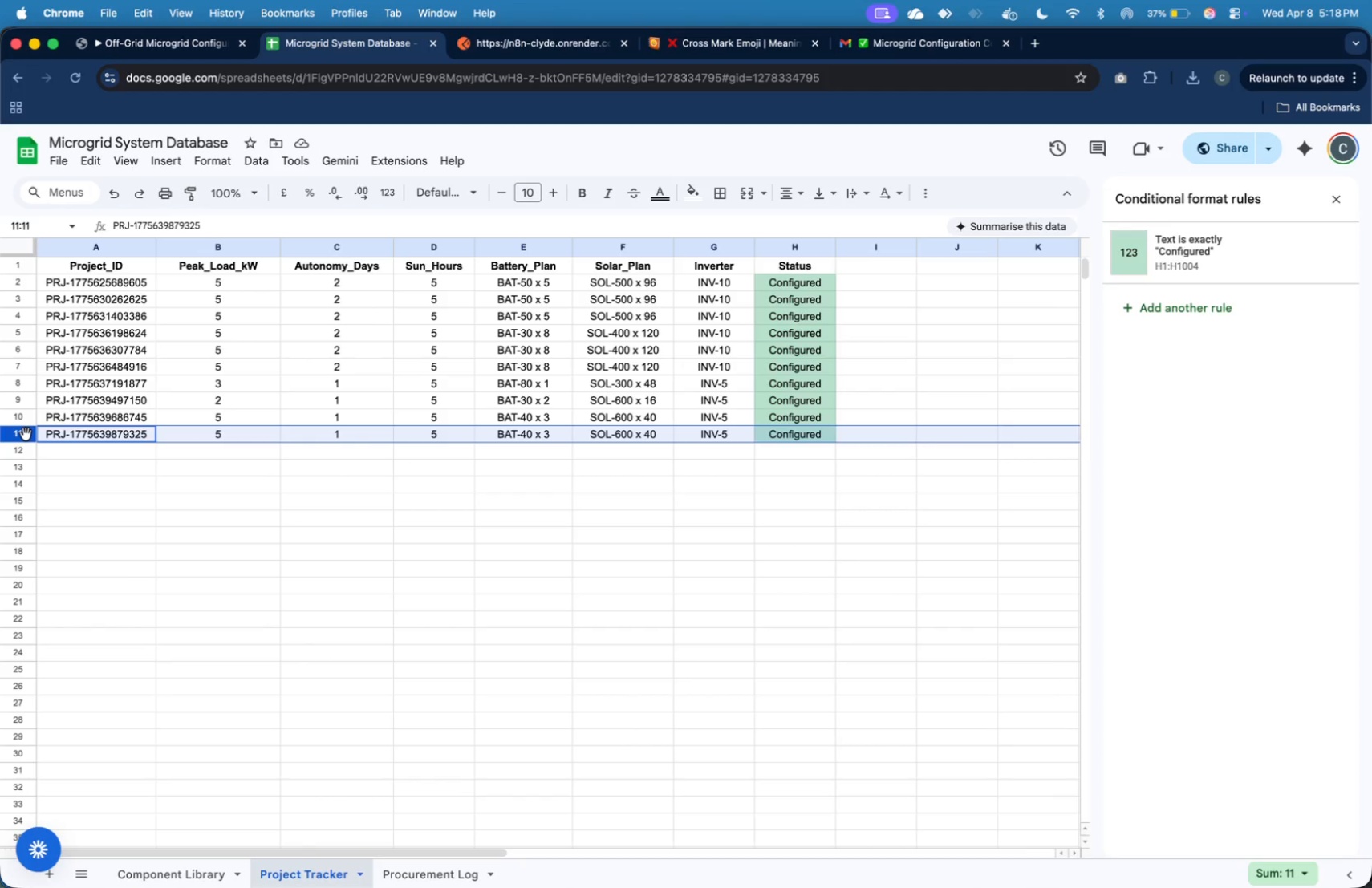 
wait(12.46)
 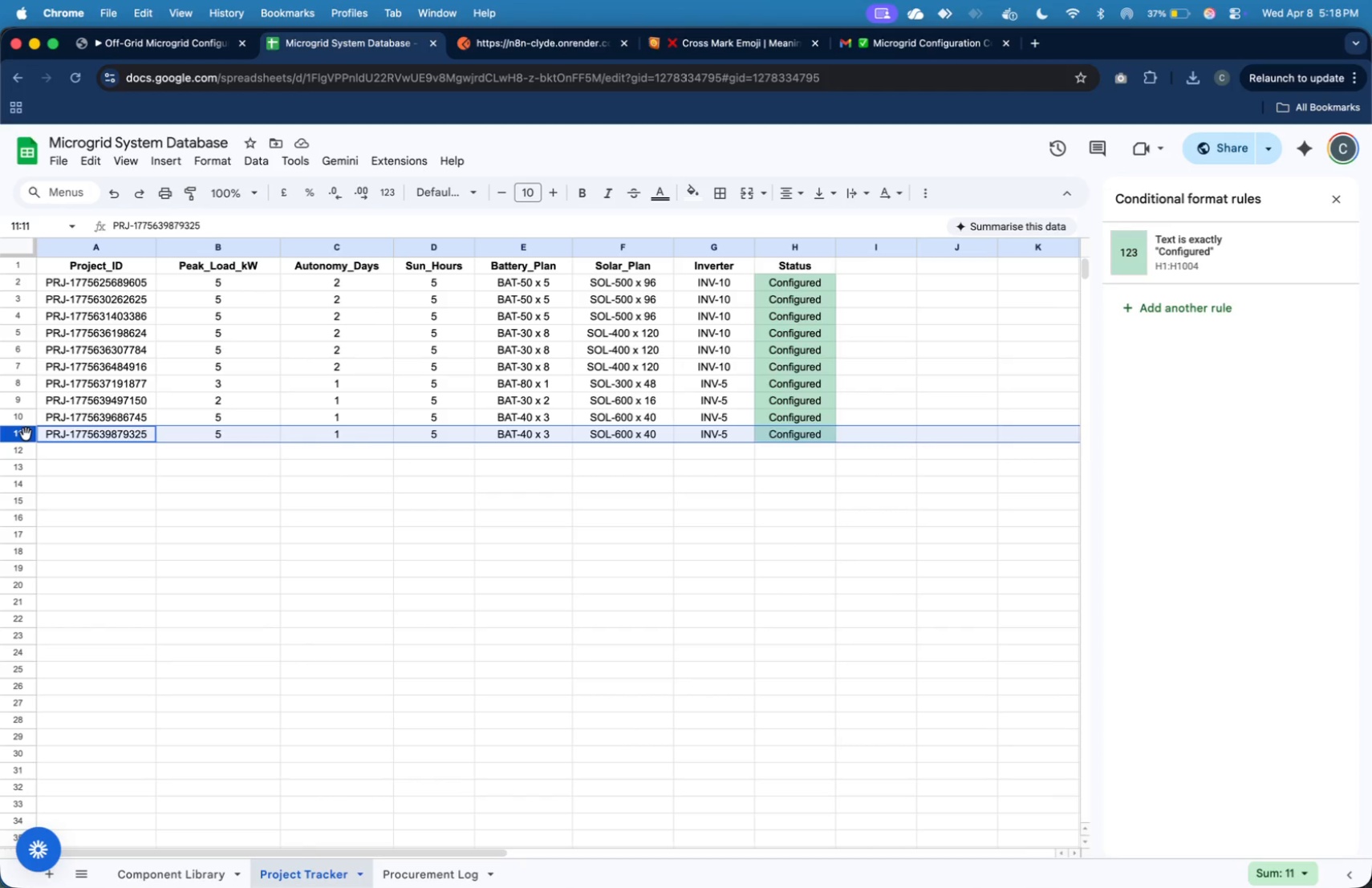 
left_click([225, 462])
 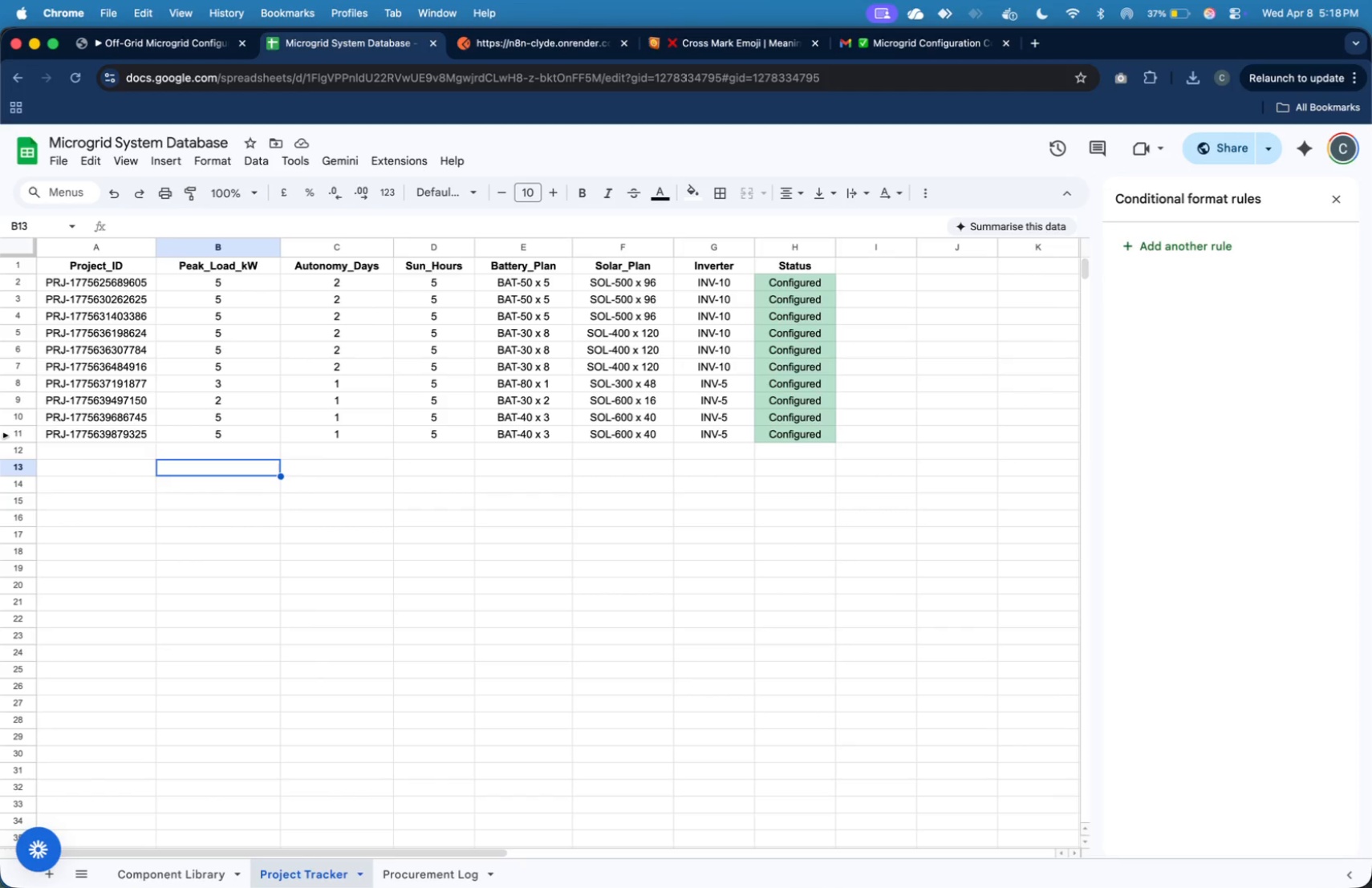 
left_click([10, 431])
 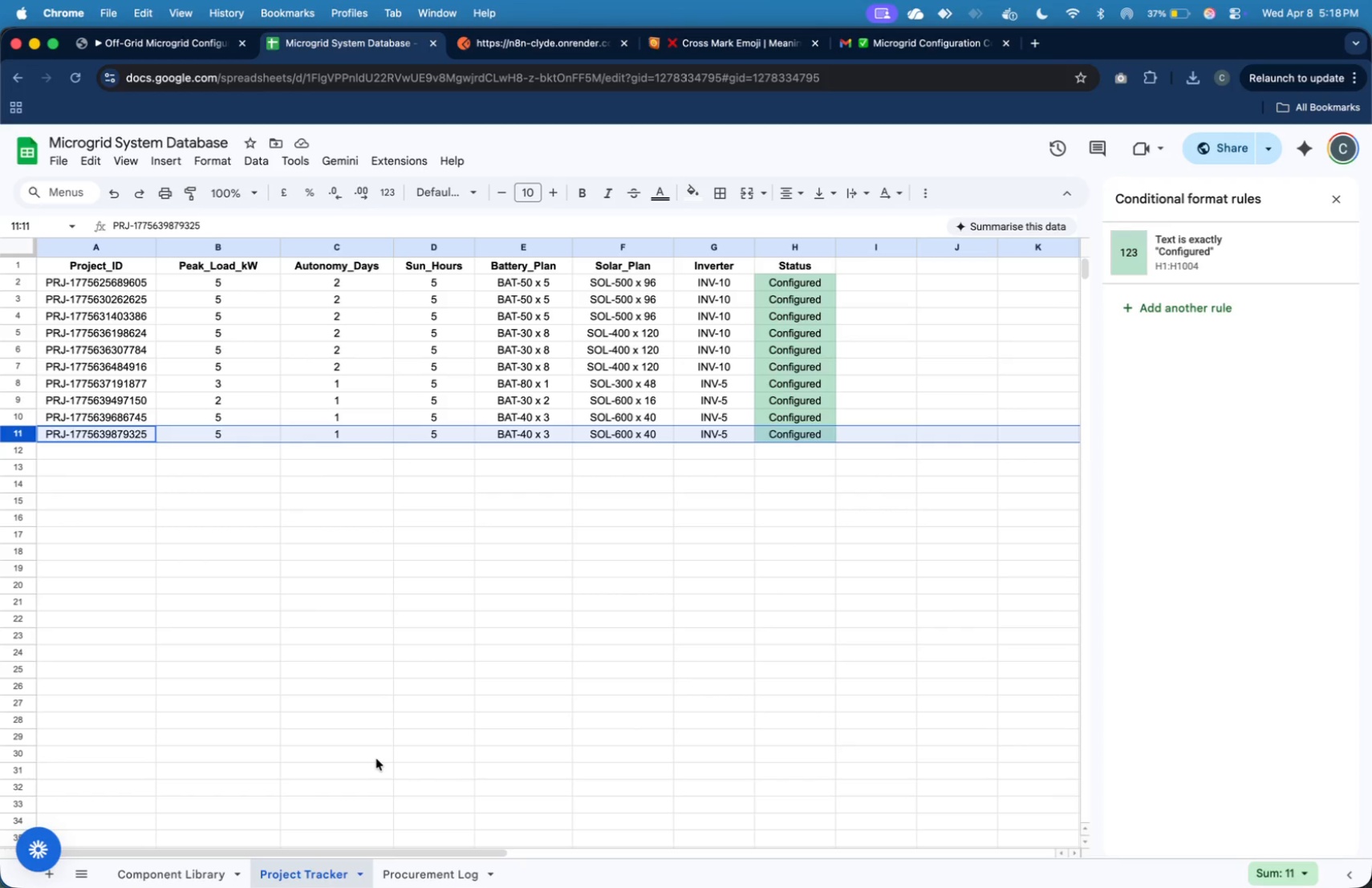 
wait(12.32)
 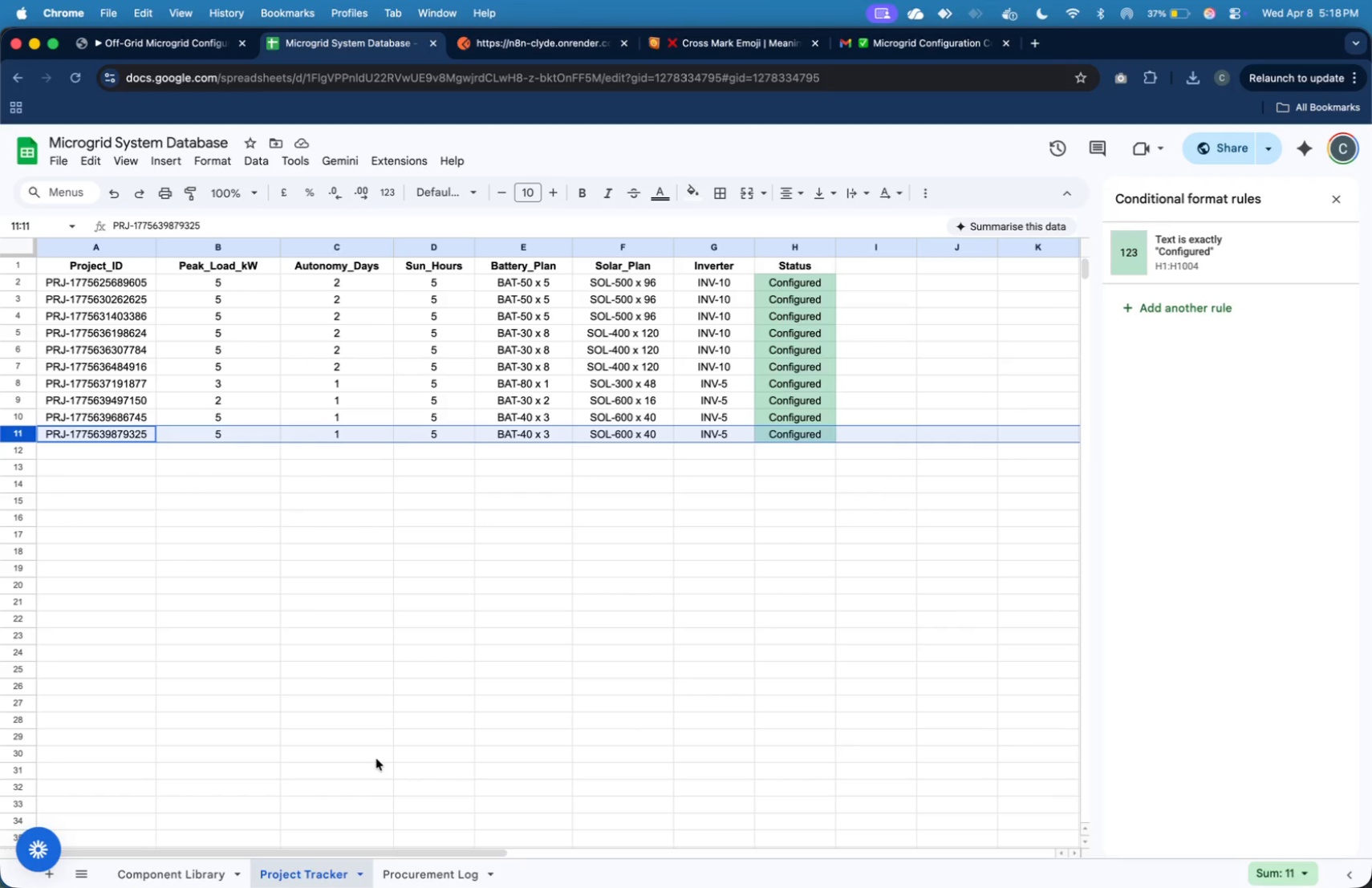 
left_click([164, 36])
 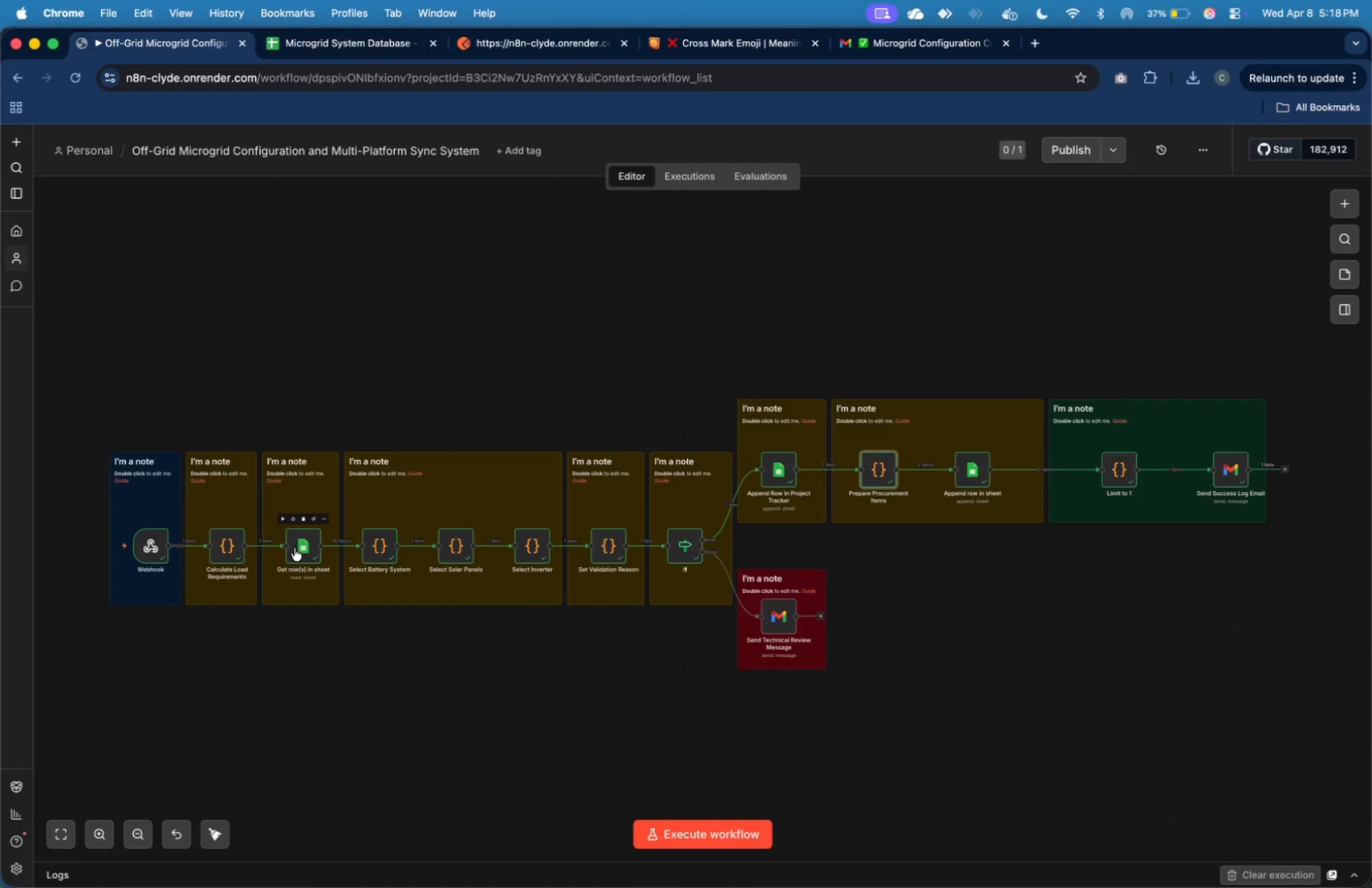 
double_click([220, 546])
 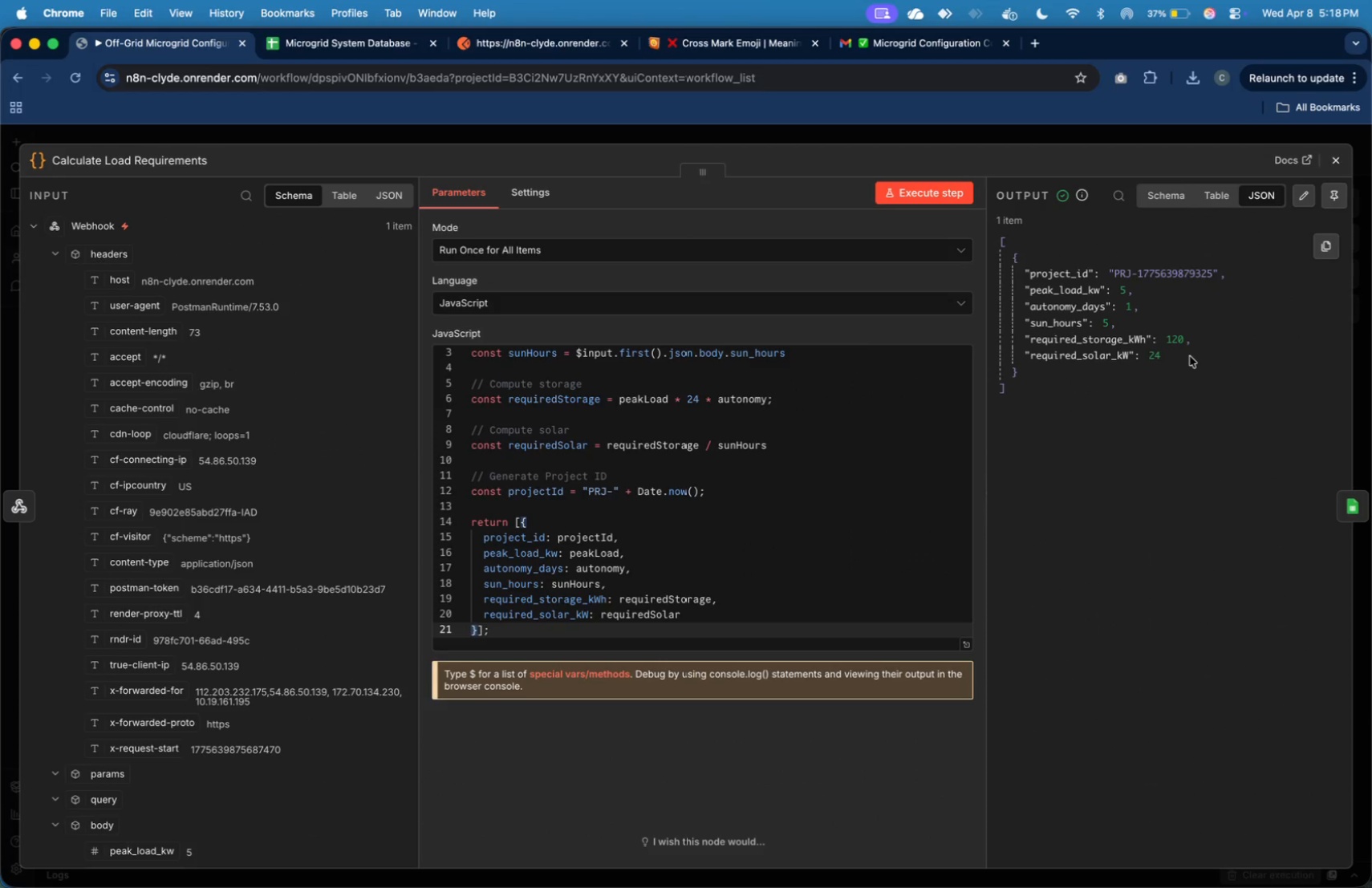 
wait(10.6)
 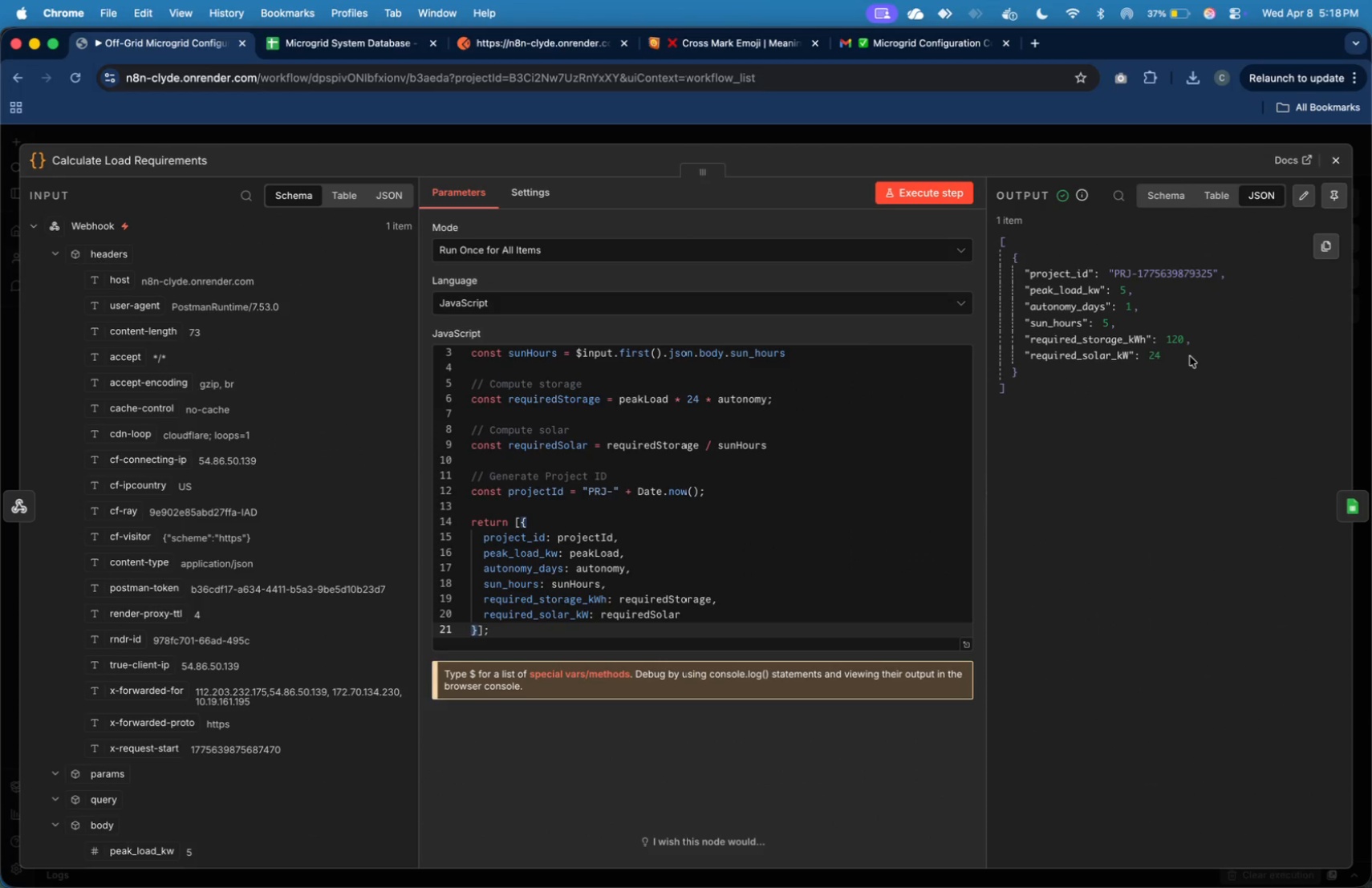 
left_click([491, 38])
 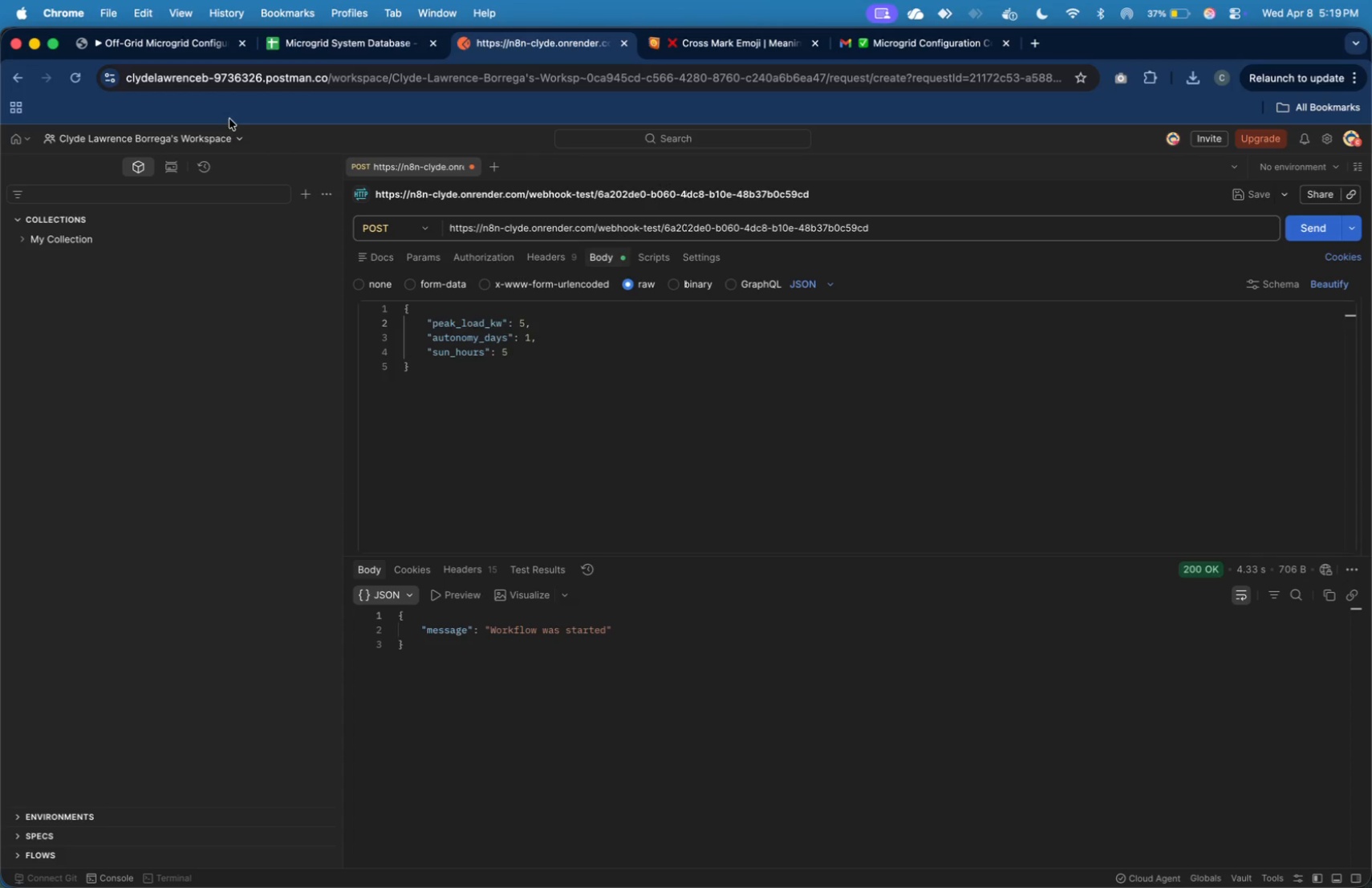 
left_click([185, 48])
 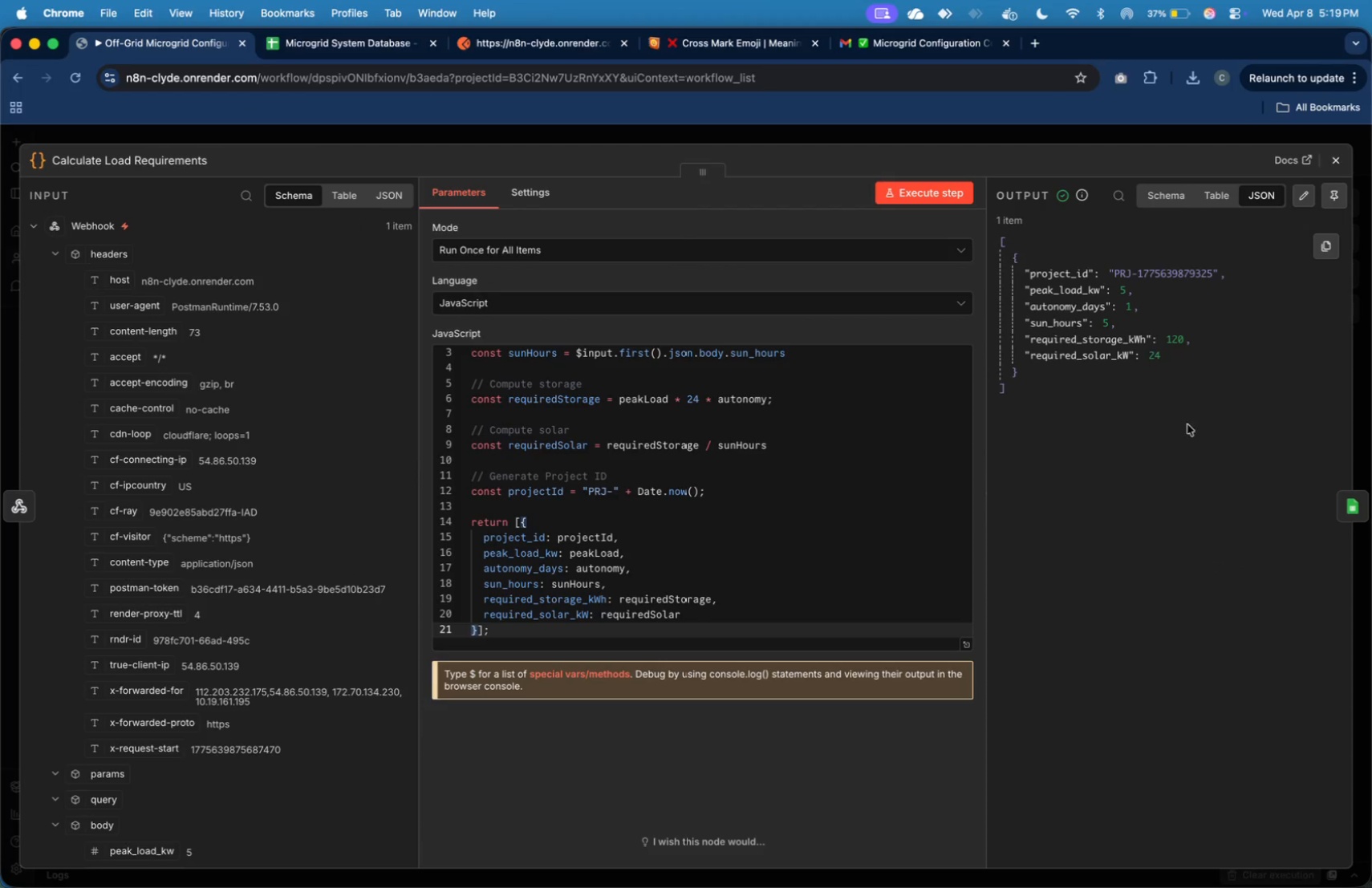 
left_click([1346, 512])
 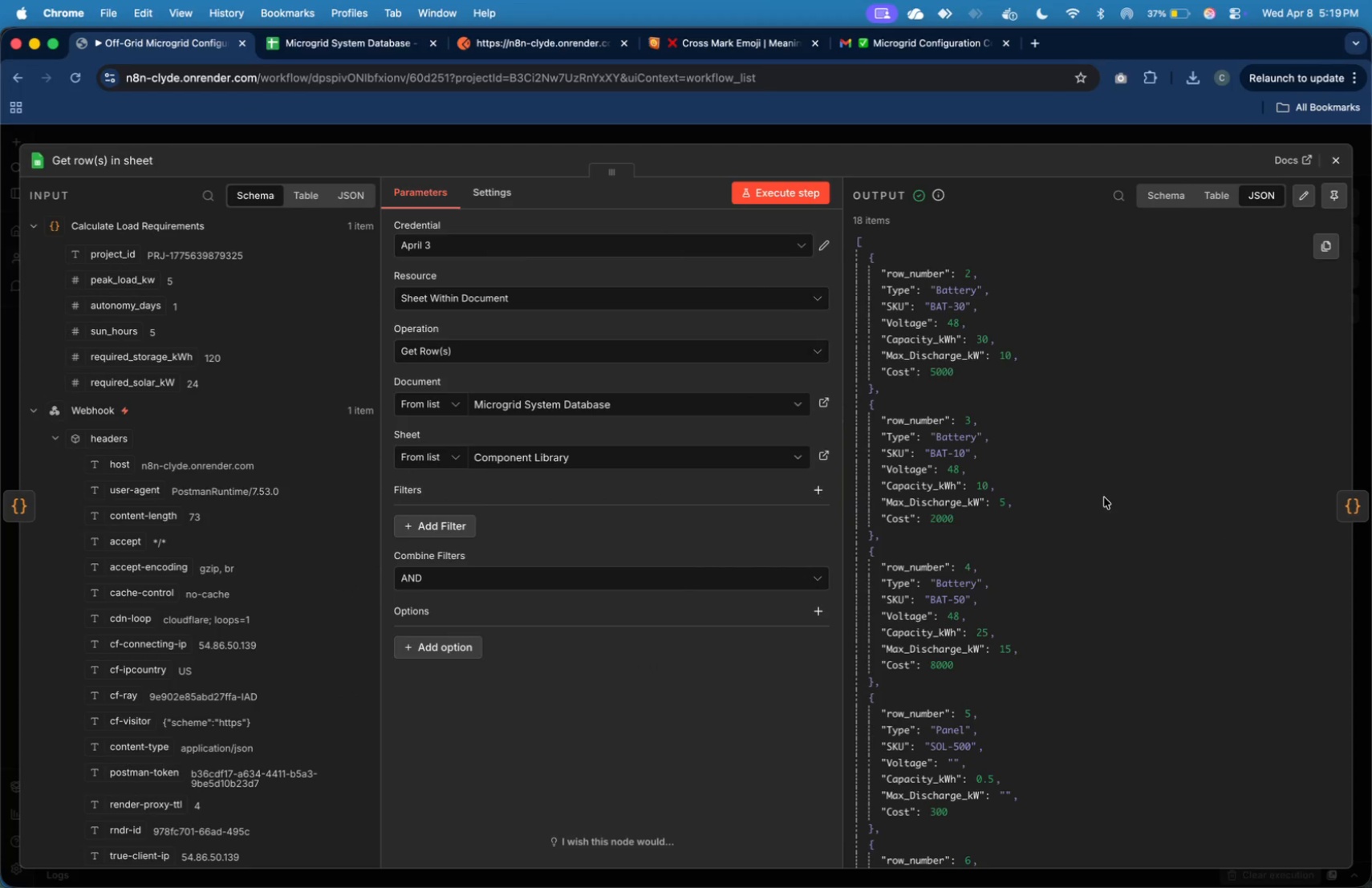 
wait(5.23)
 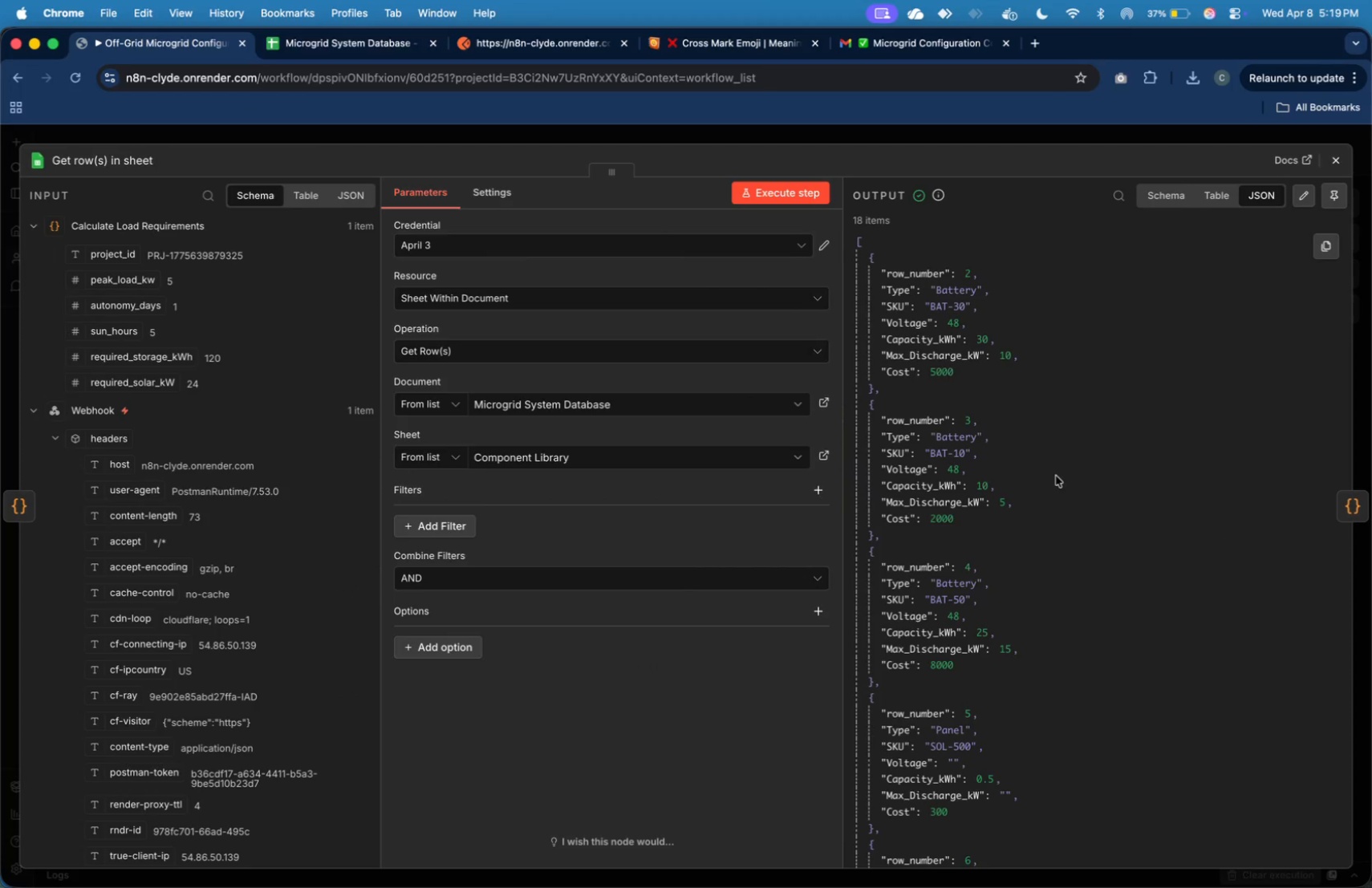 
mouse_move([1309, 501])
 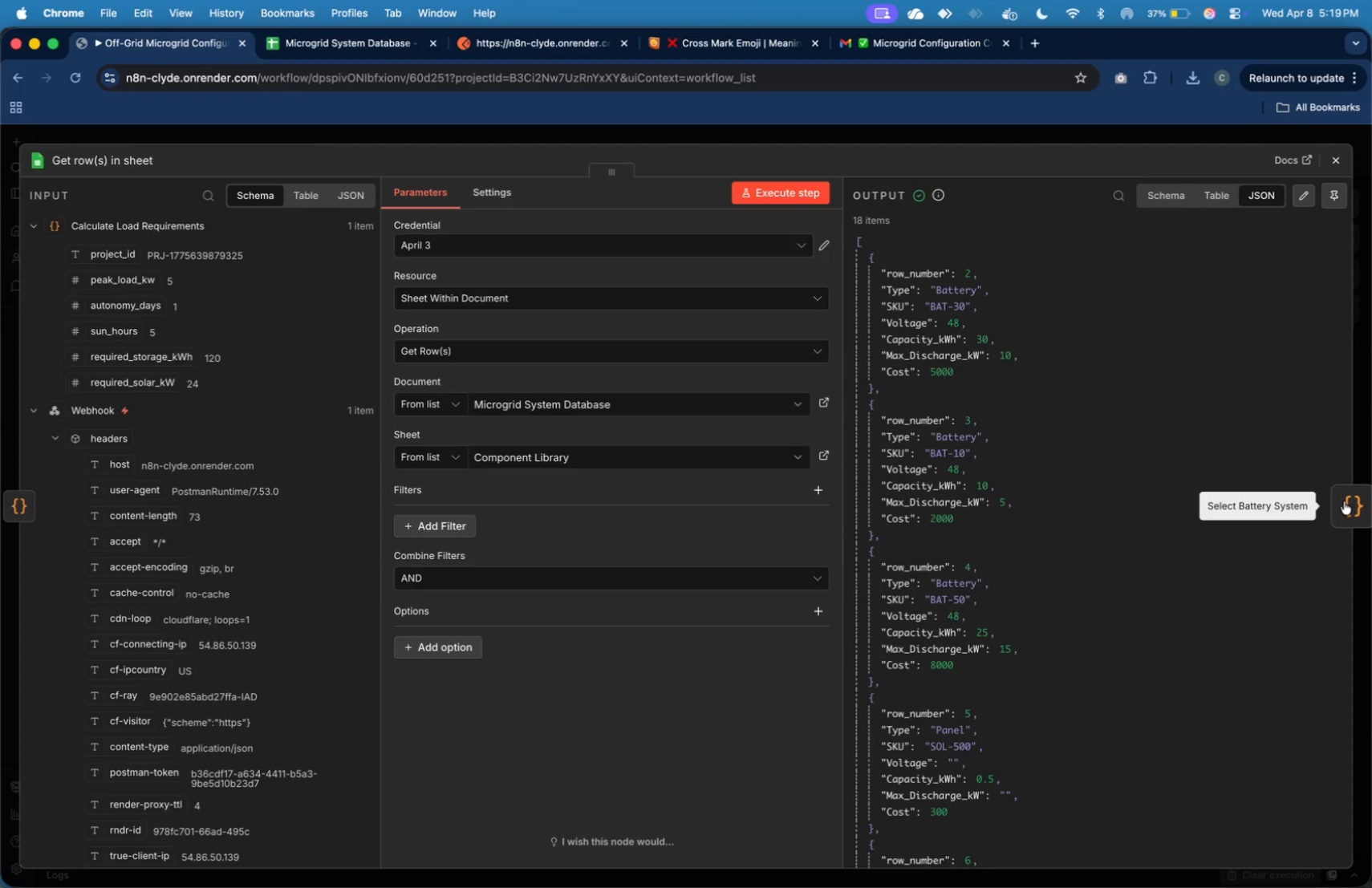 
left_click([1345, 502])
 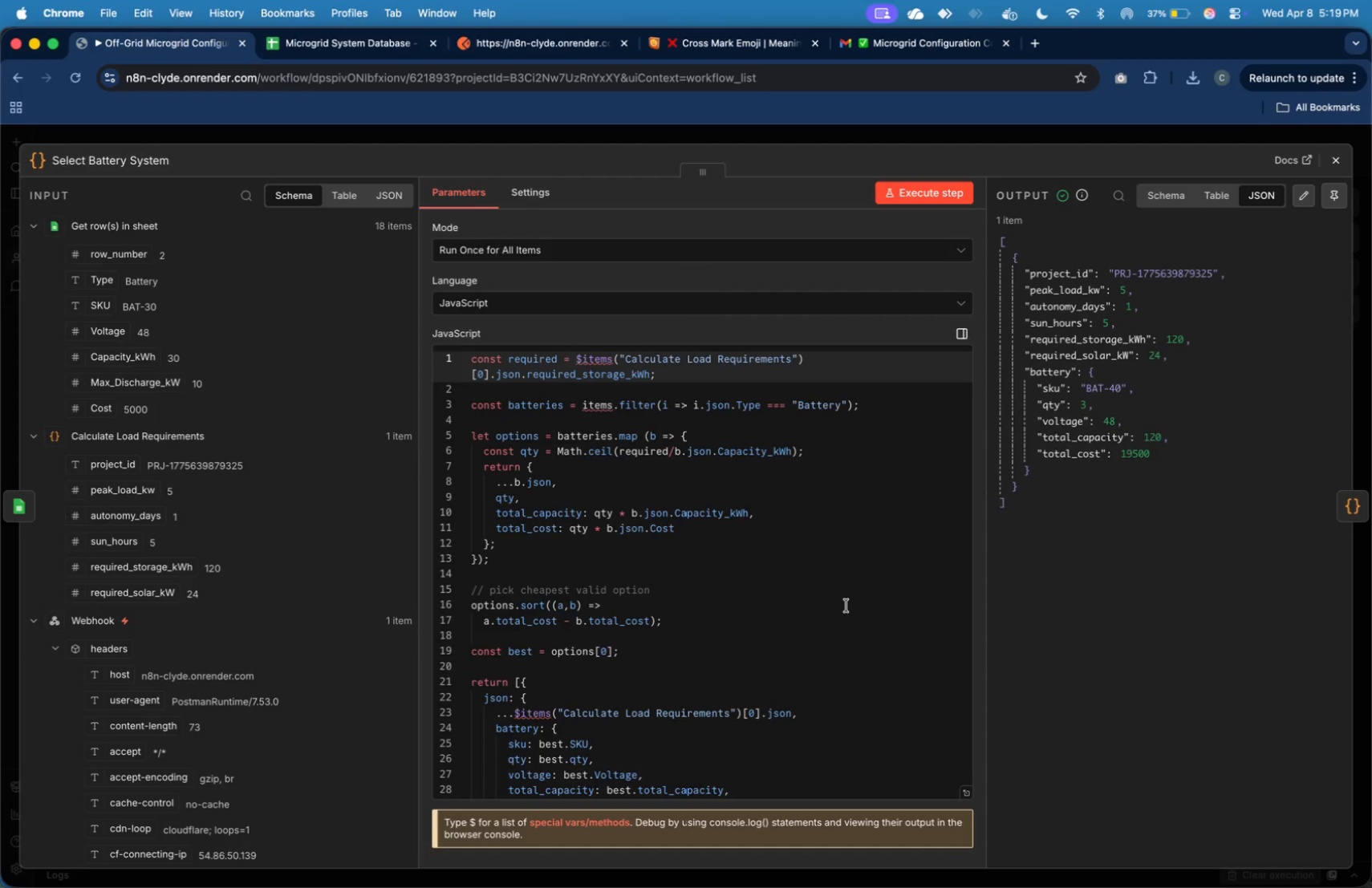 
wait(14.1)
 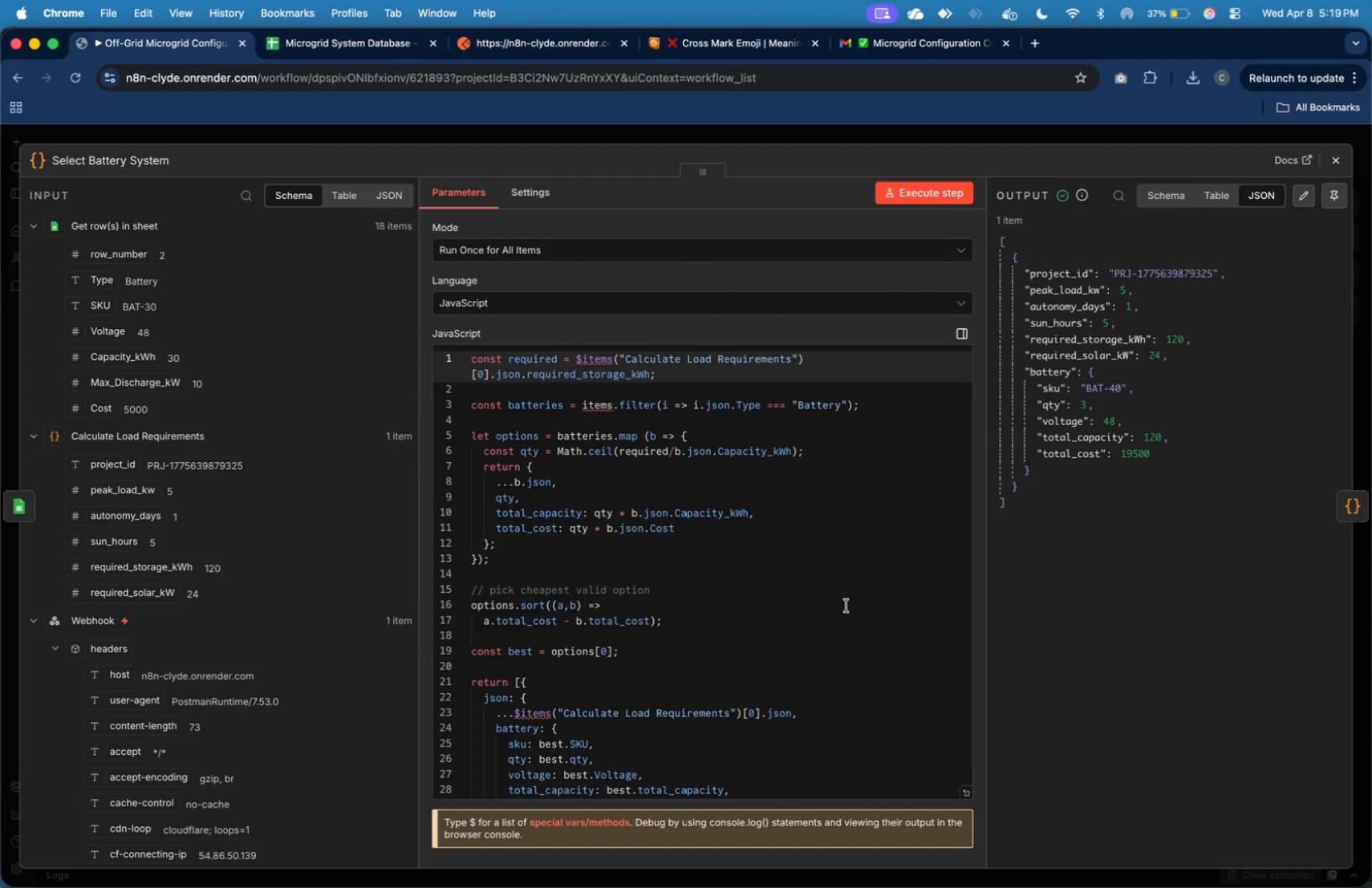 
left_click([366, 39])
 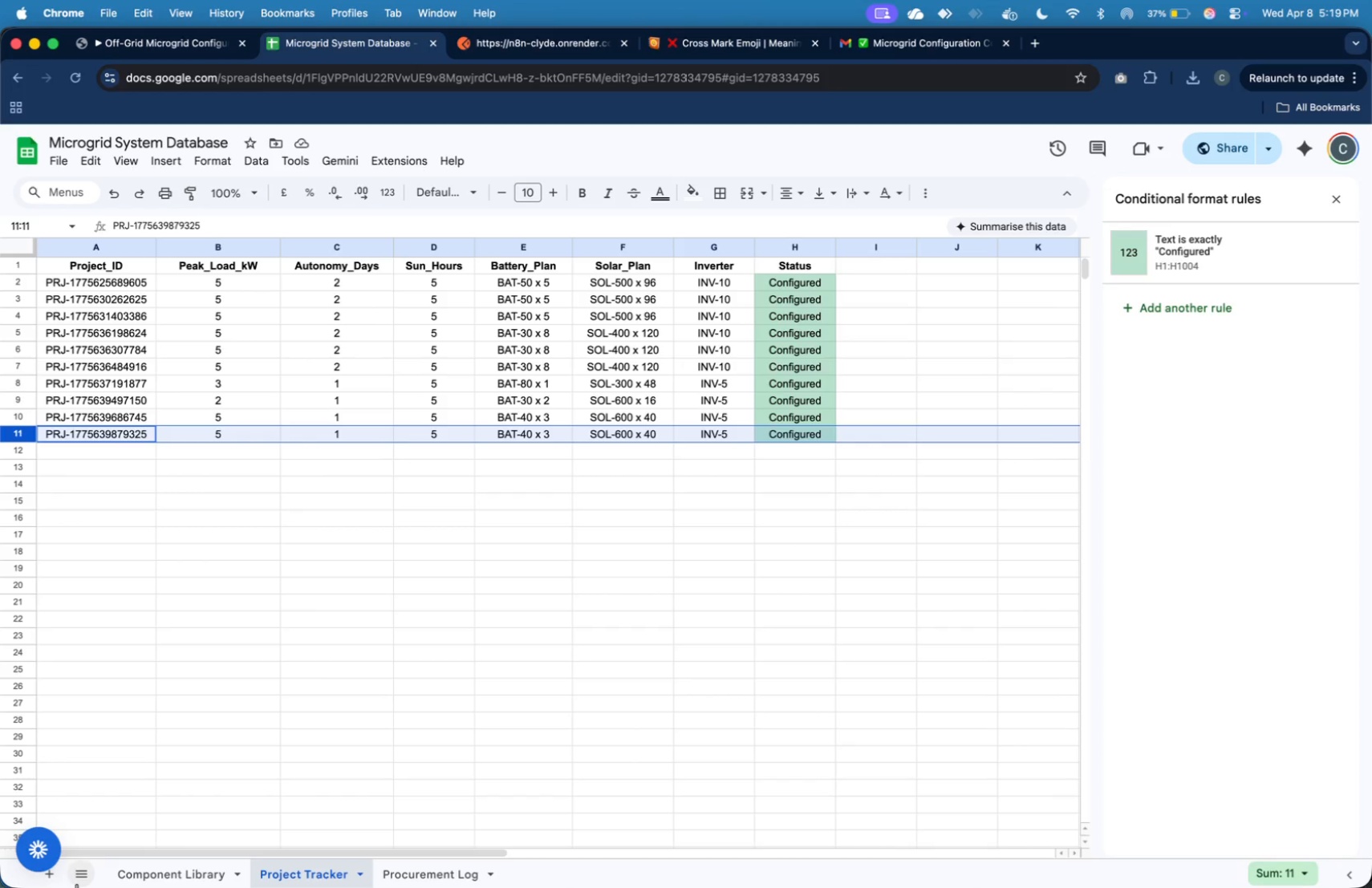 
left_click([160, 867])
 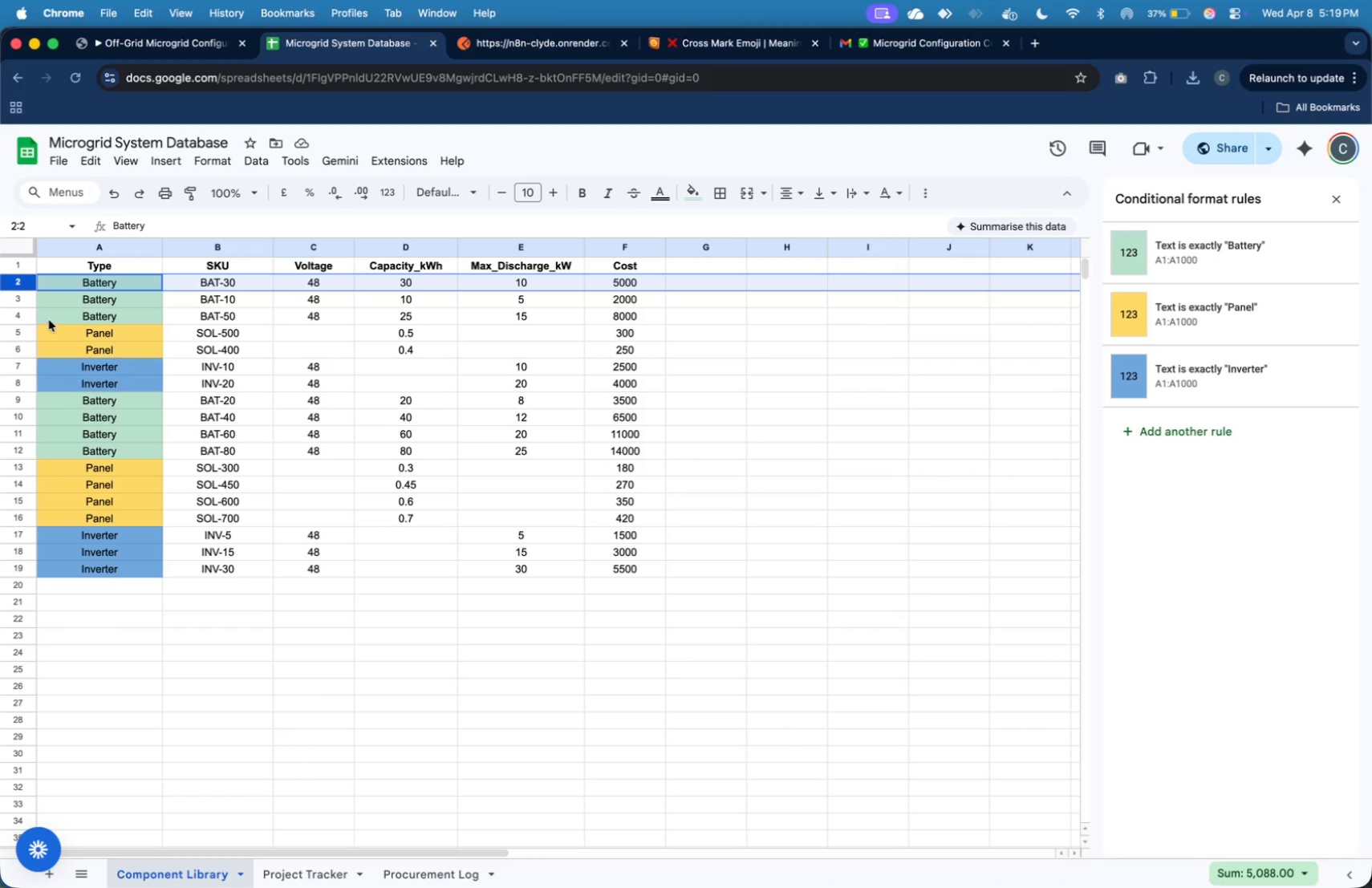 
wait(5.79)
 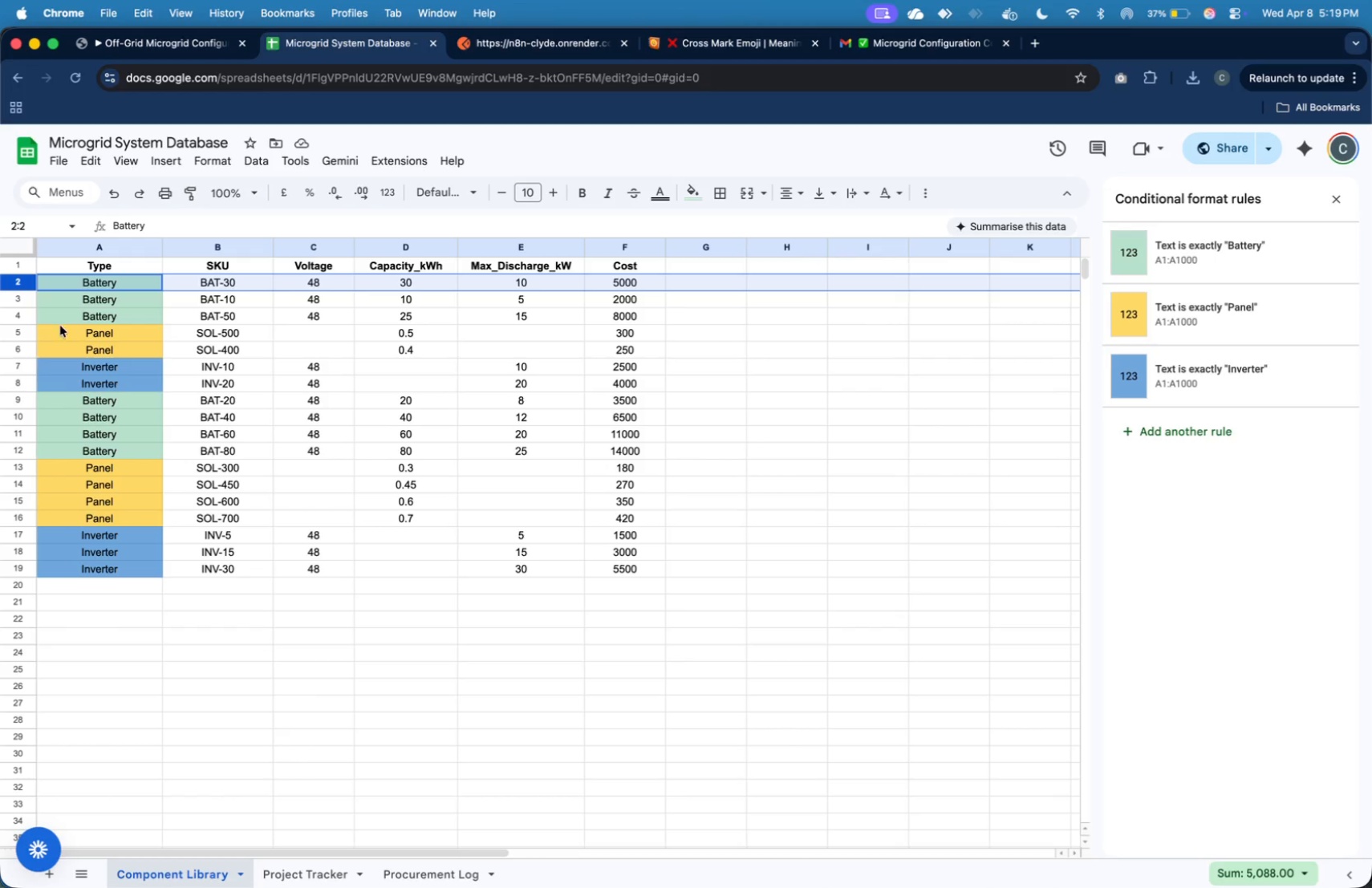 
mouse_move([173, 56])
 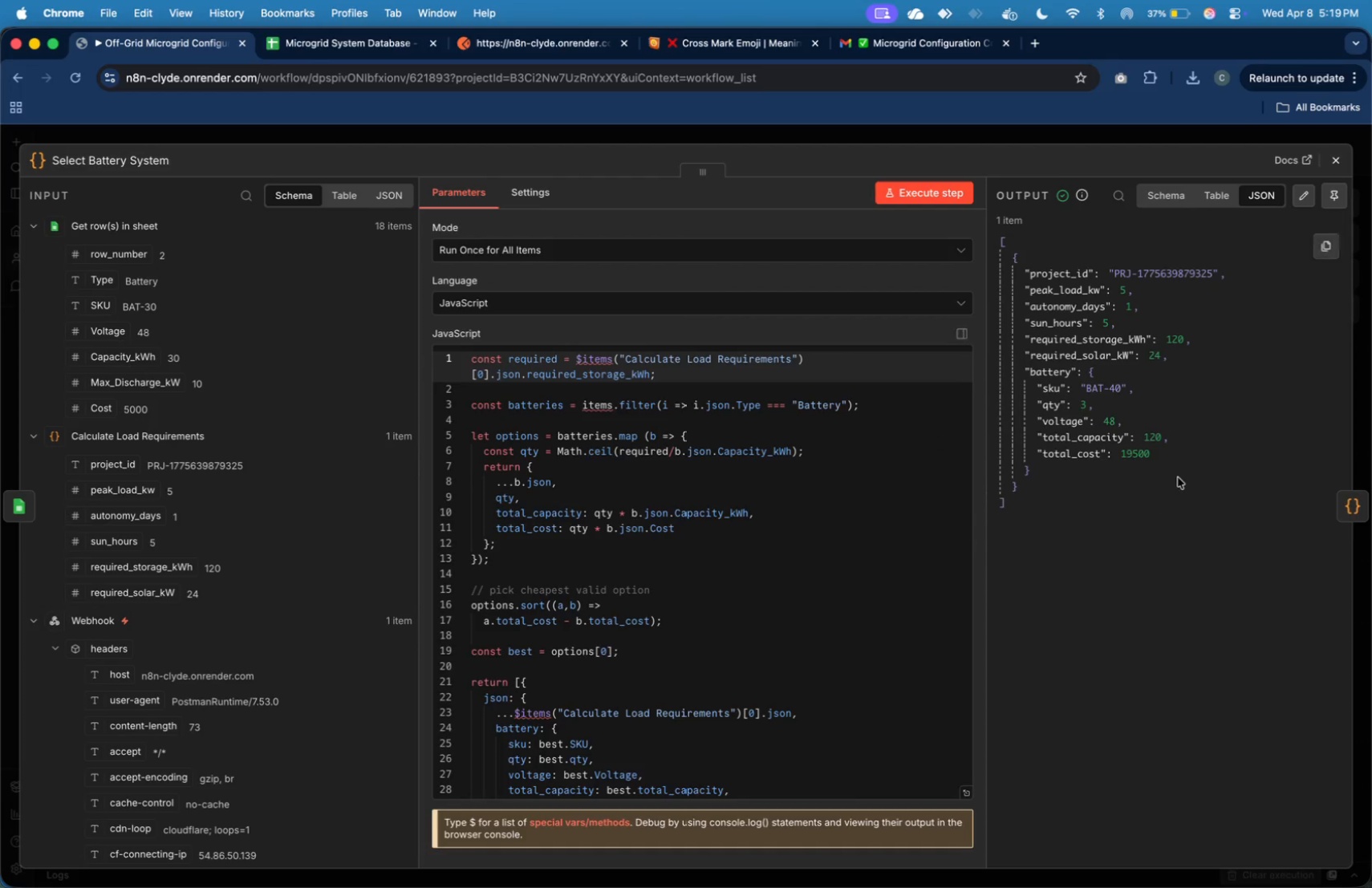 
wait(5.67)
 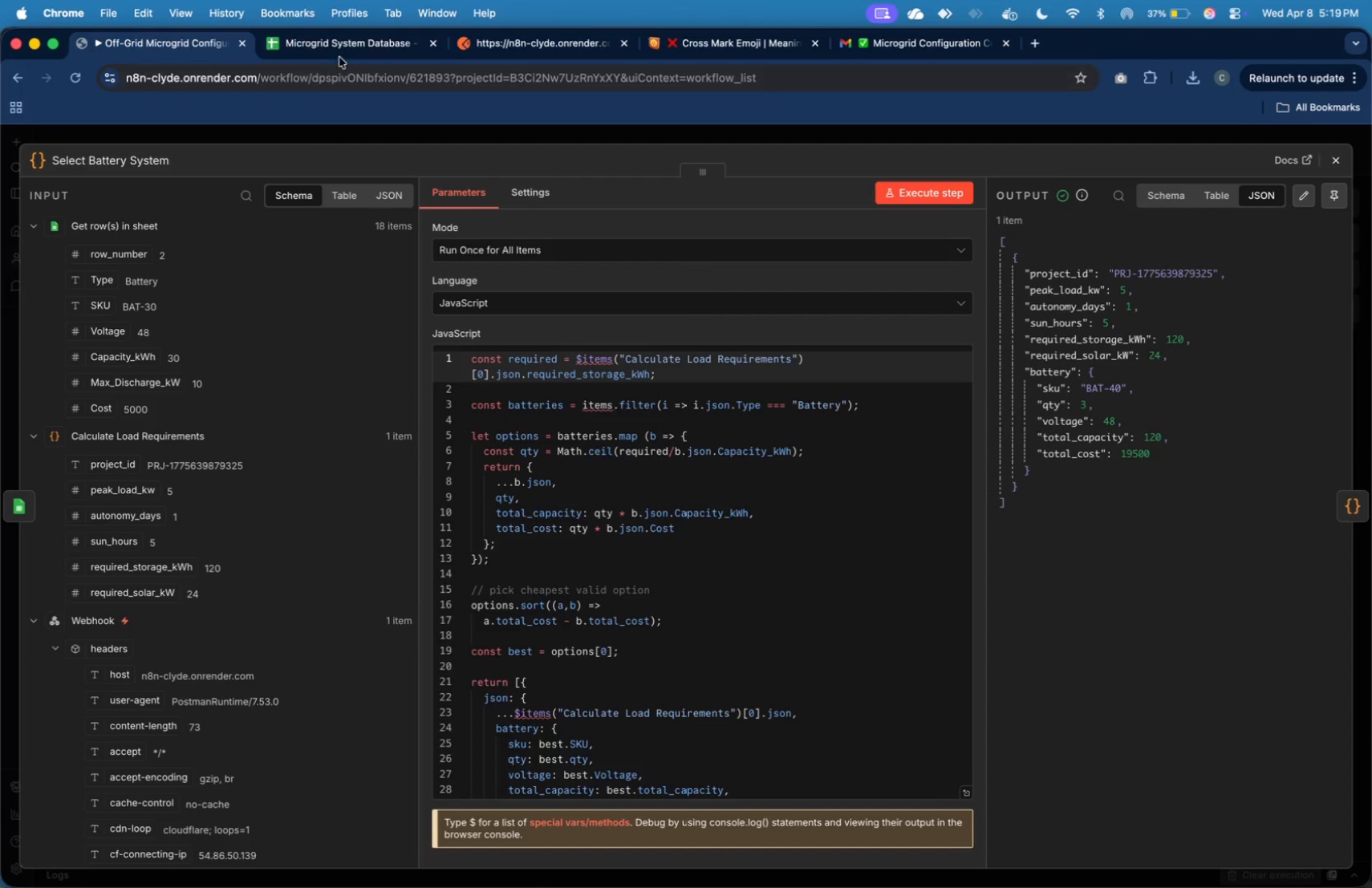 
left_click([1342, 504])
 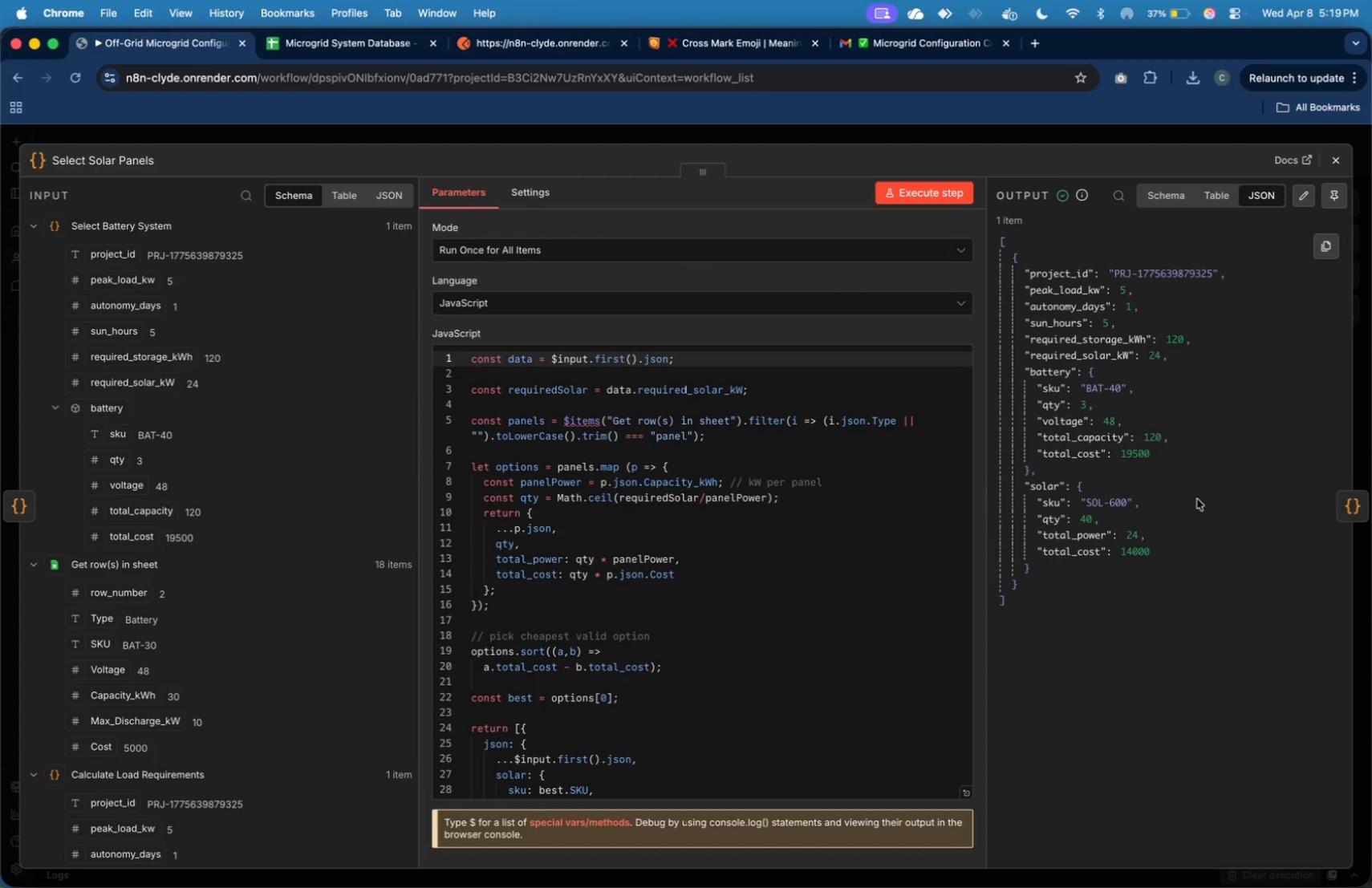 
wait(6.29)
 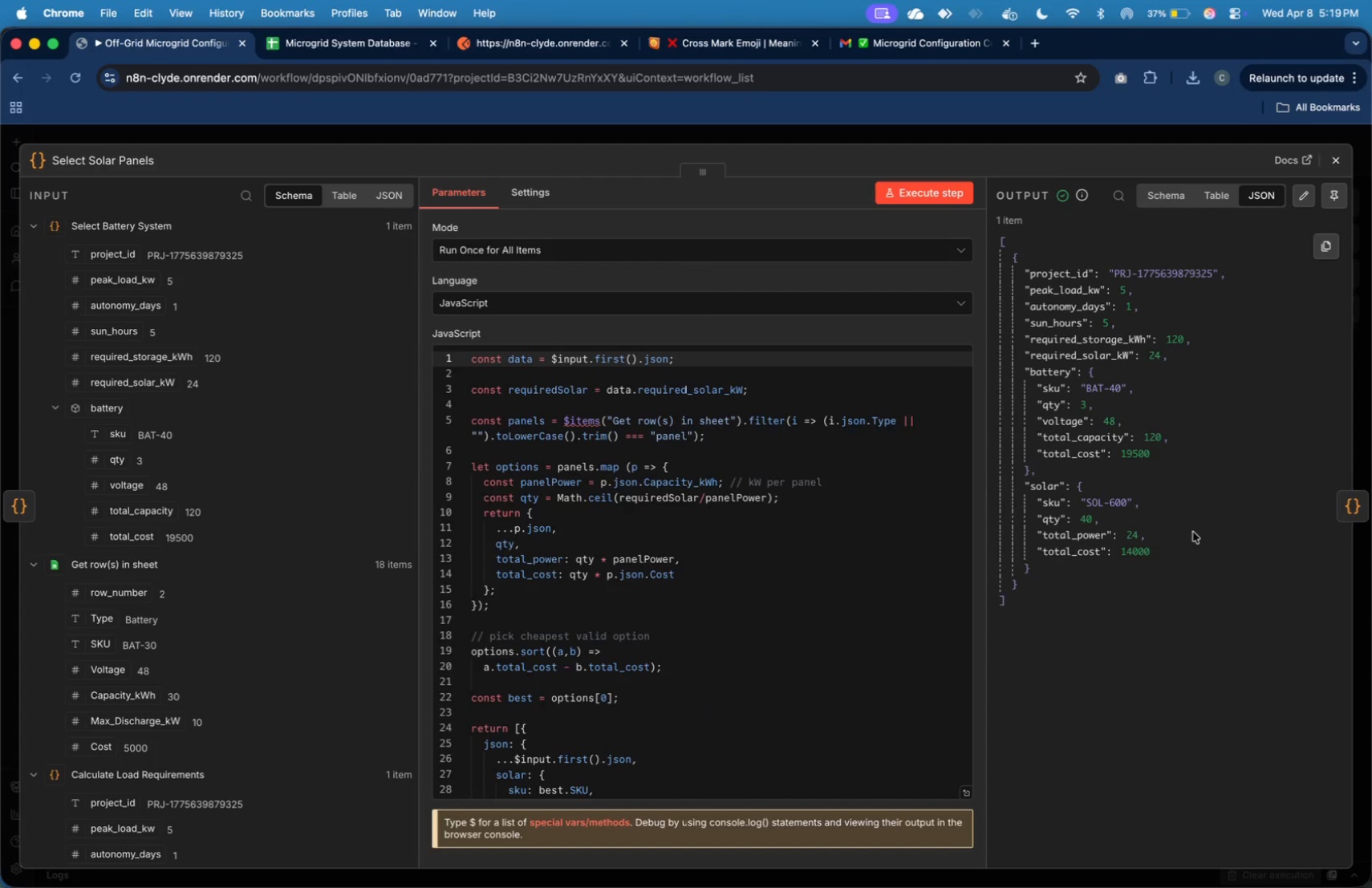 
mouse_move([1338, 521])
 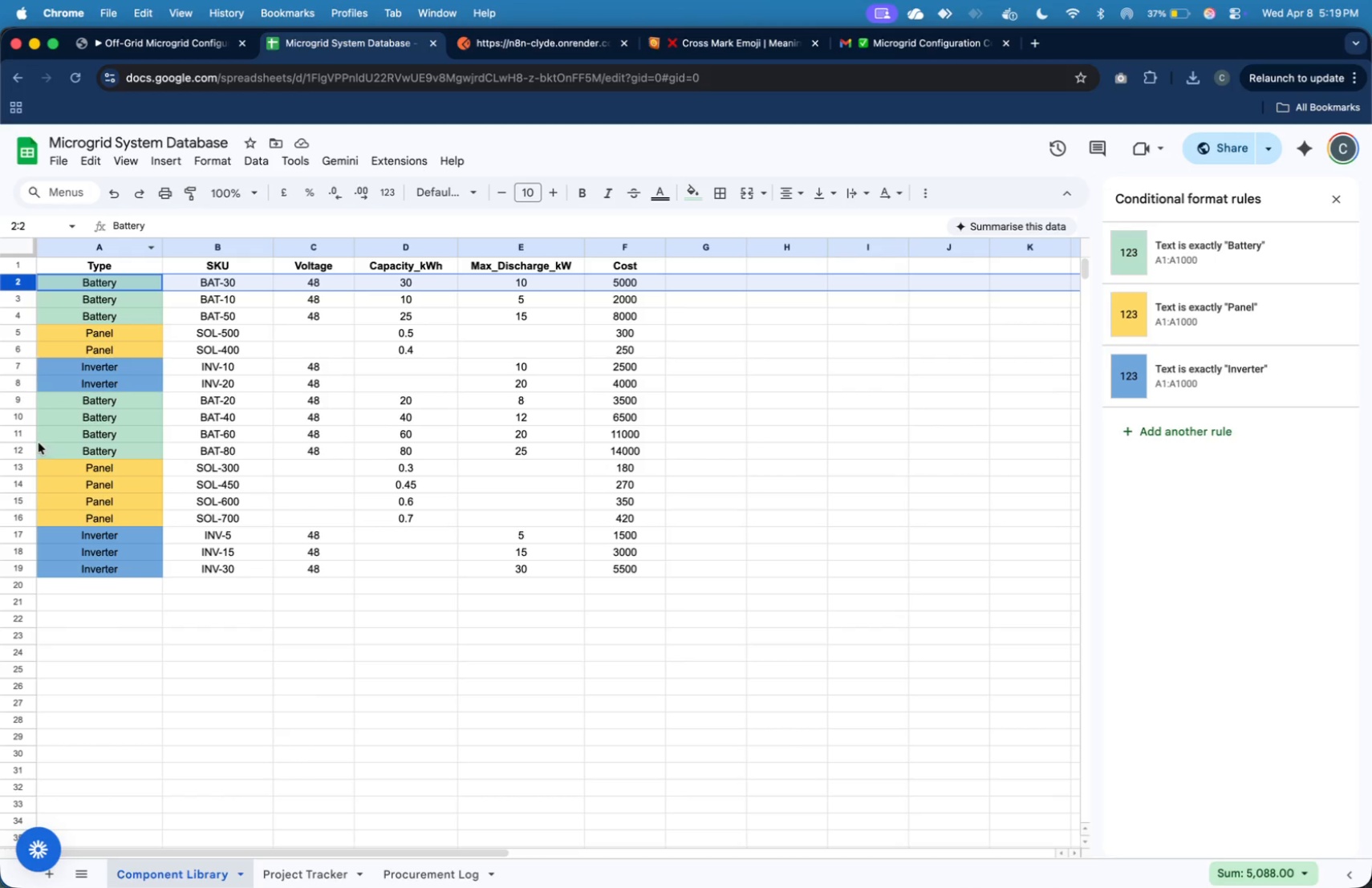 
wait(6.32)
 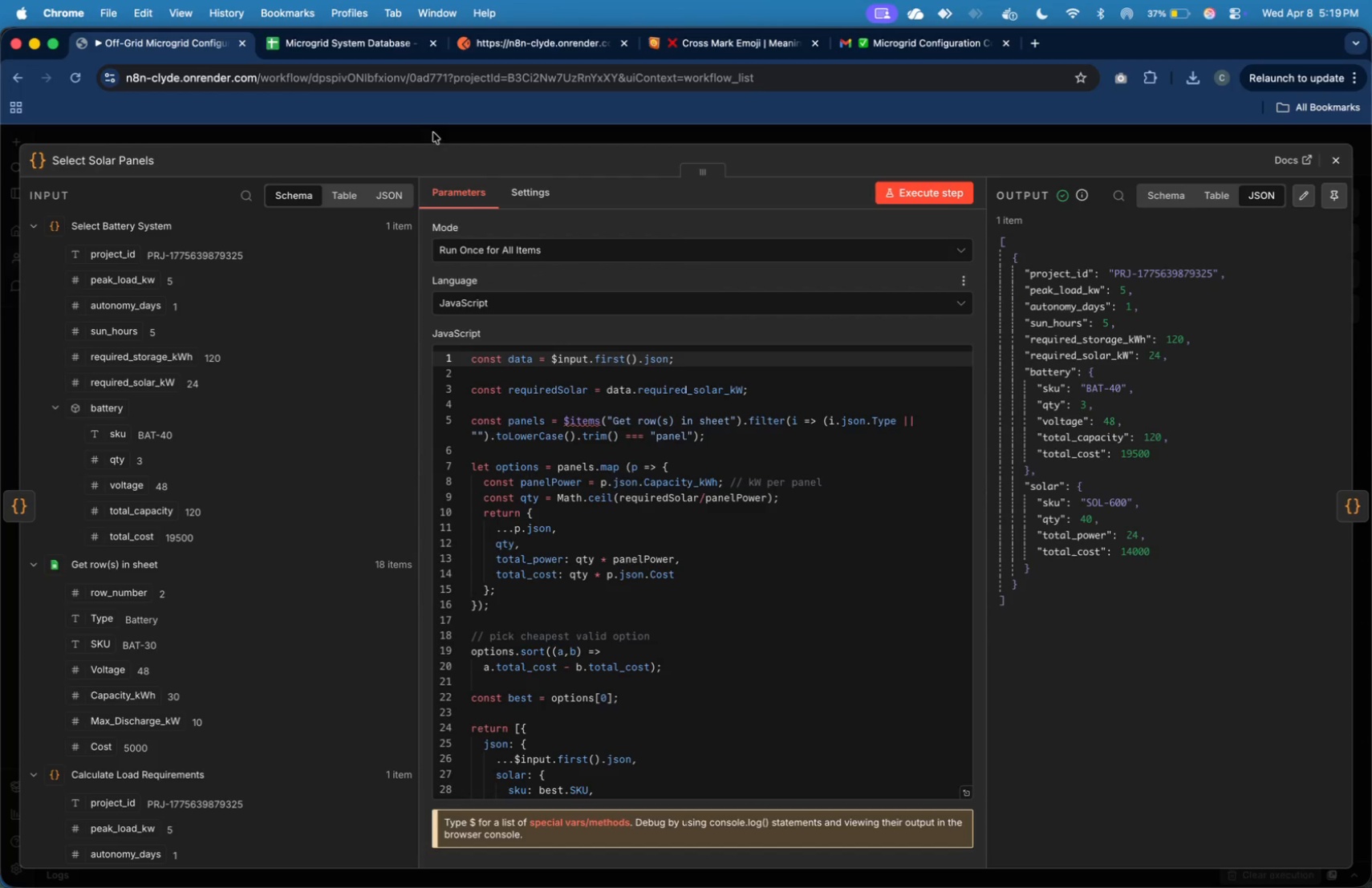 
left_click([15, 501])
 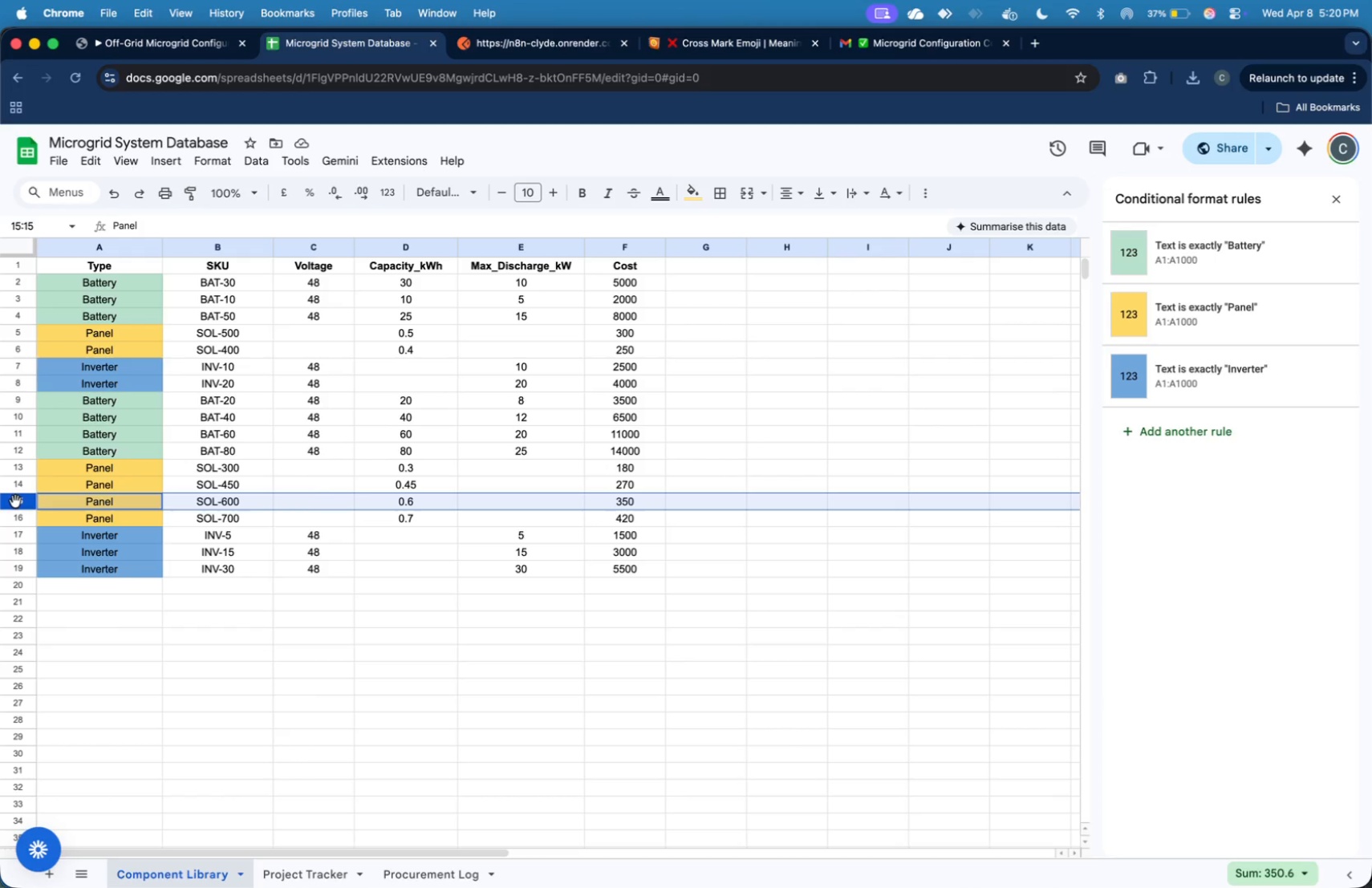 
wait(8.01)
 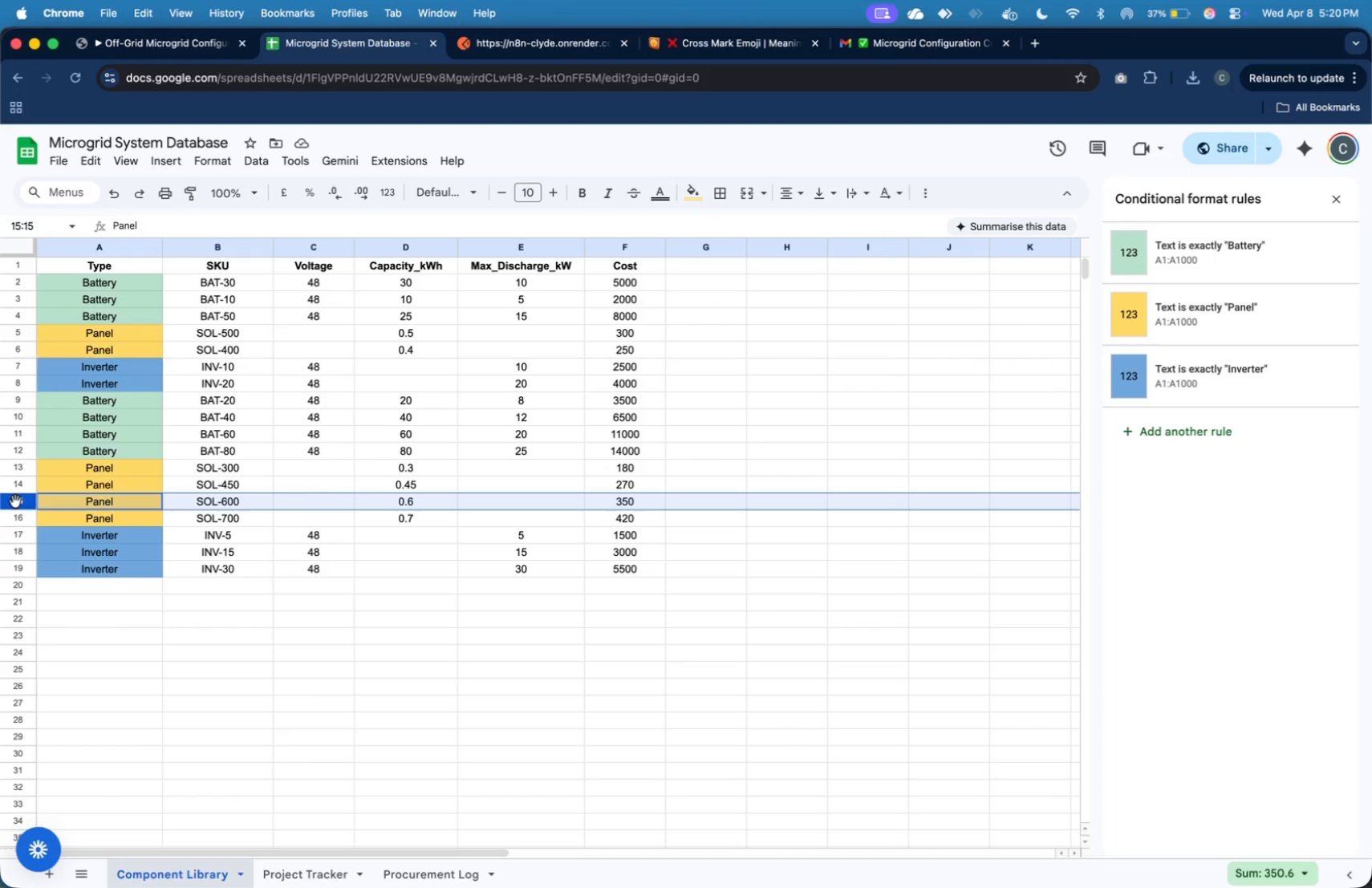 
left_click([185, 51])
 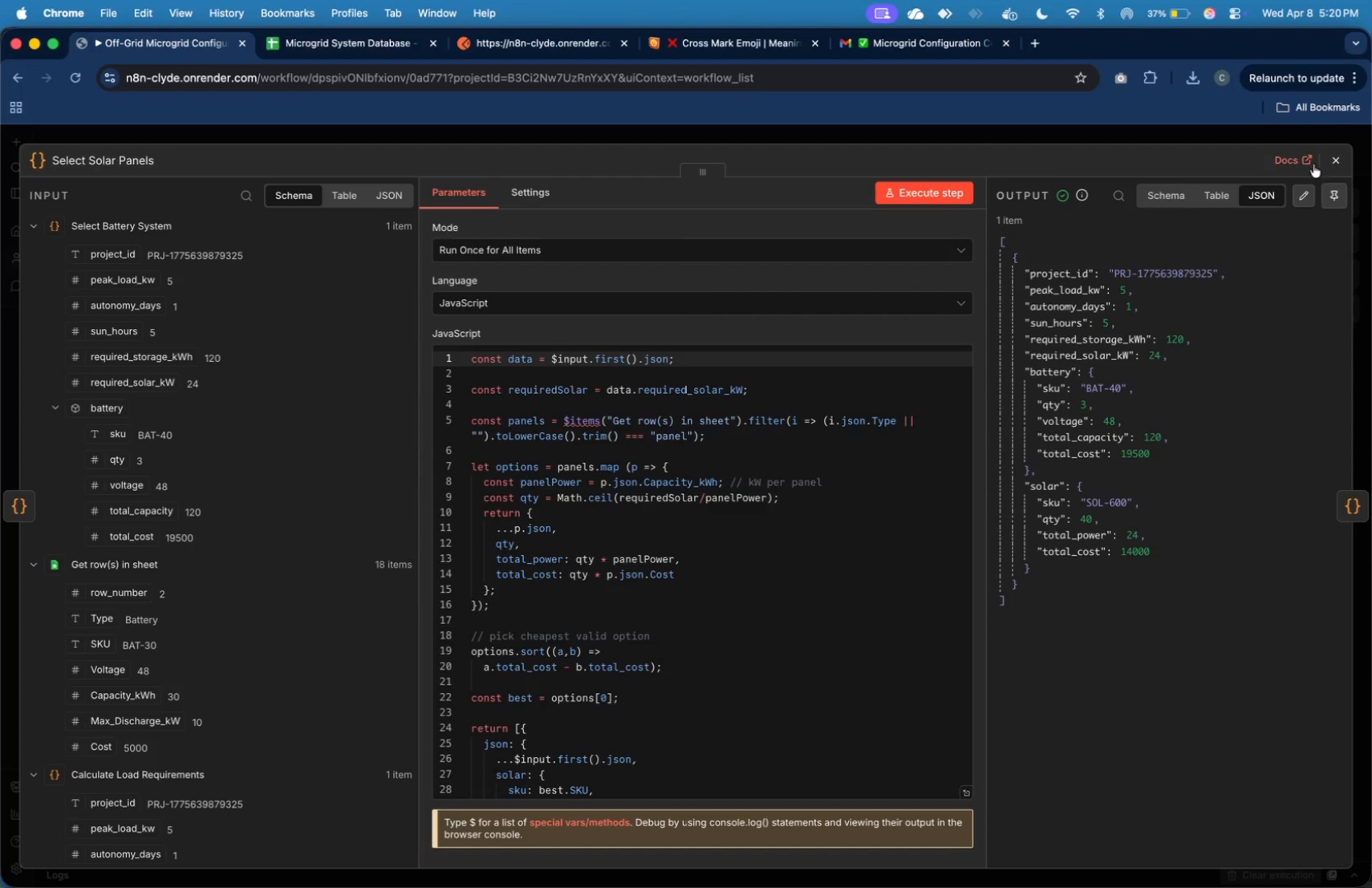 
left_click([1332, 170])
 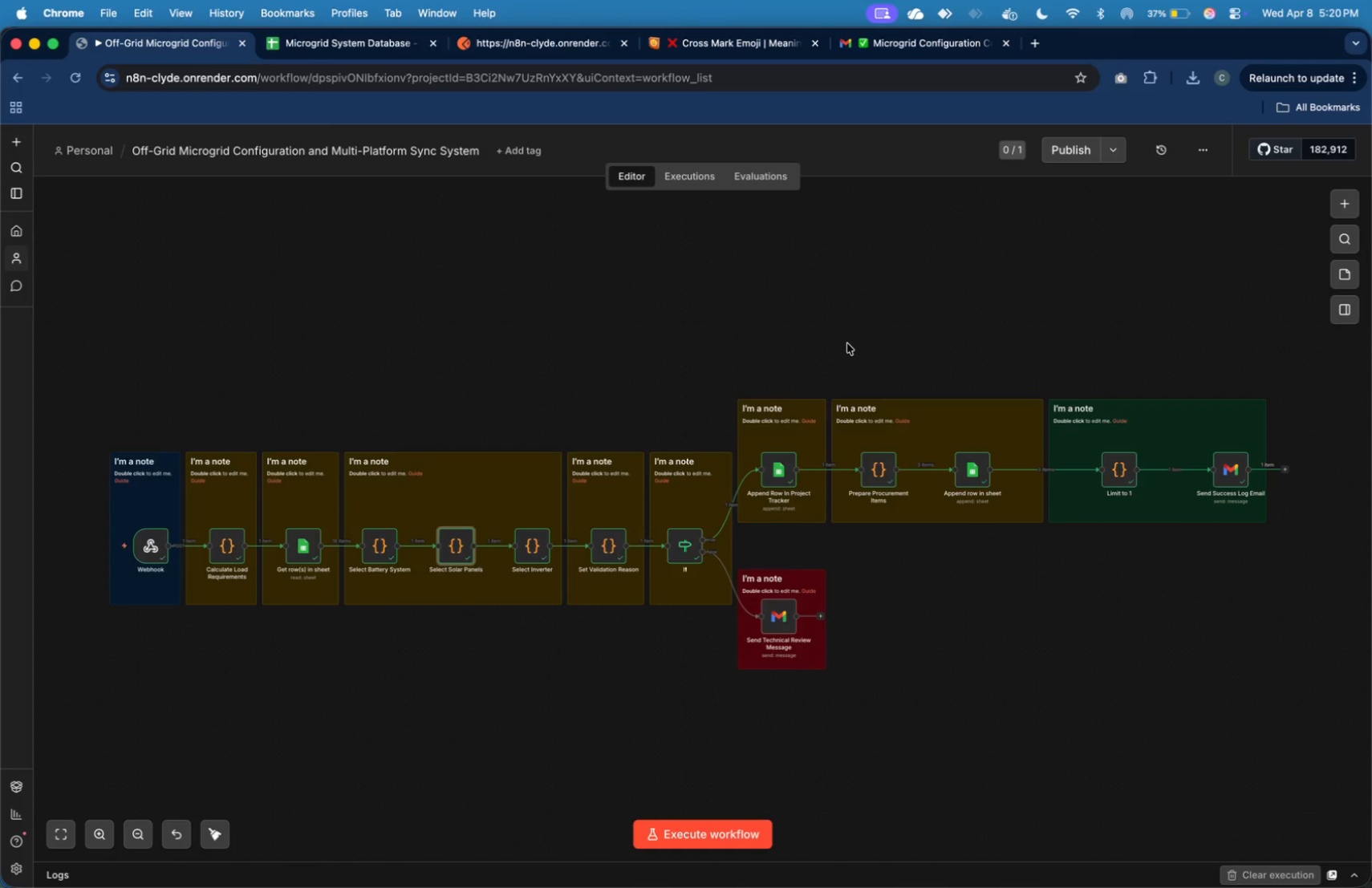 
wait(11.95)
 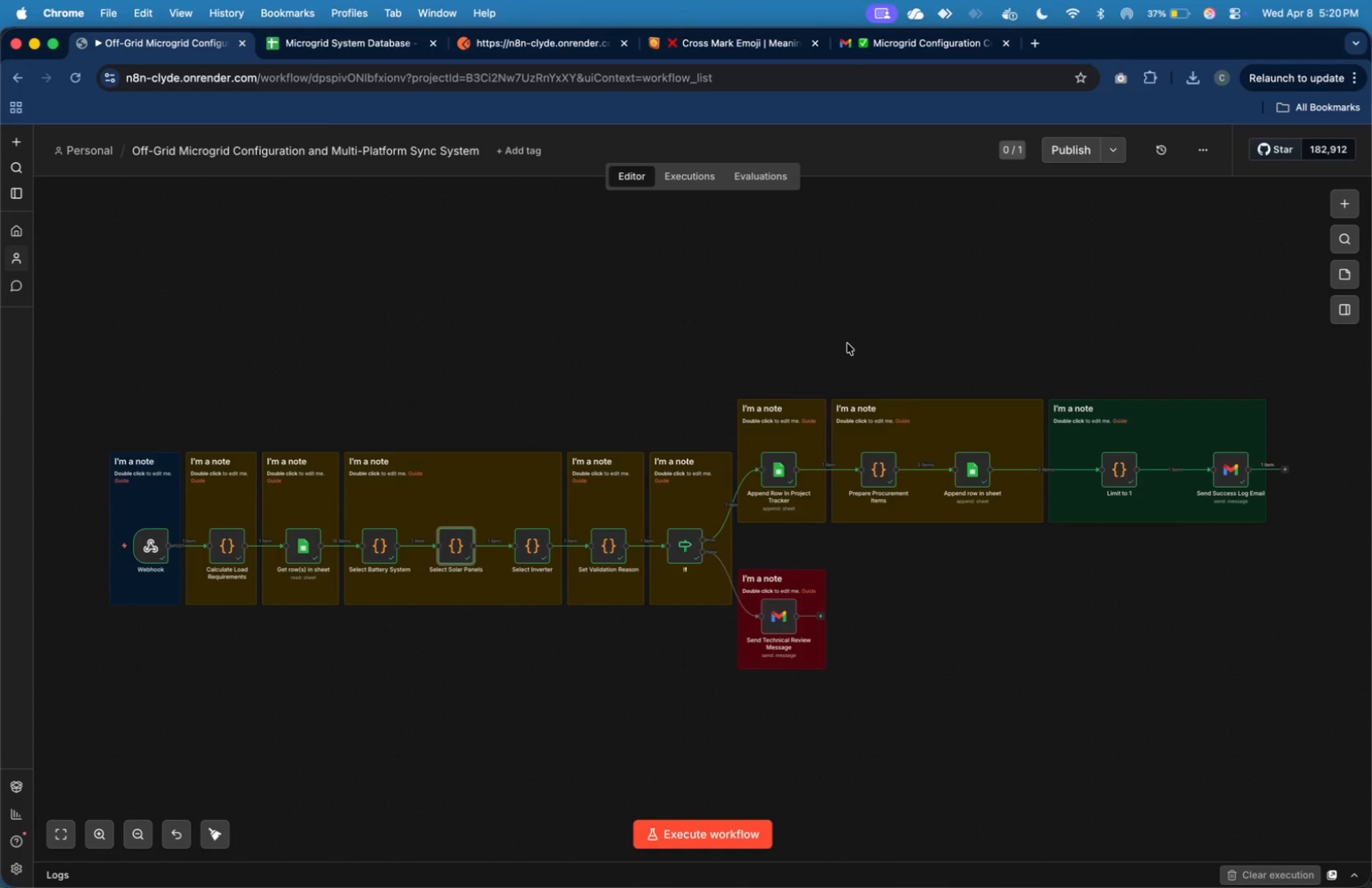 
left_click([936, 49])
 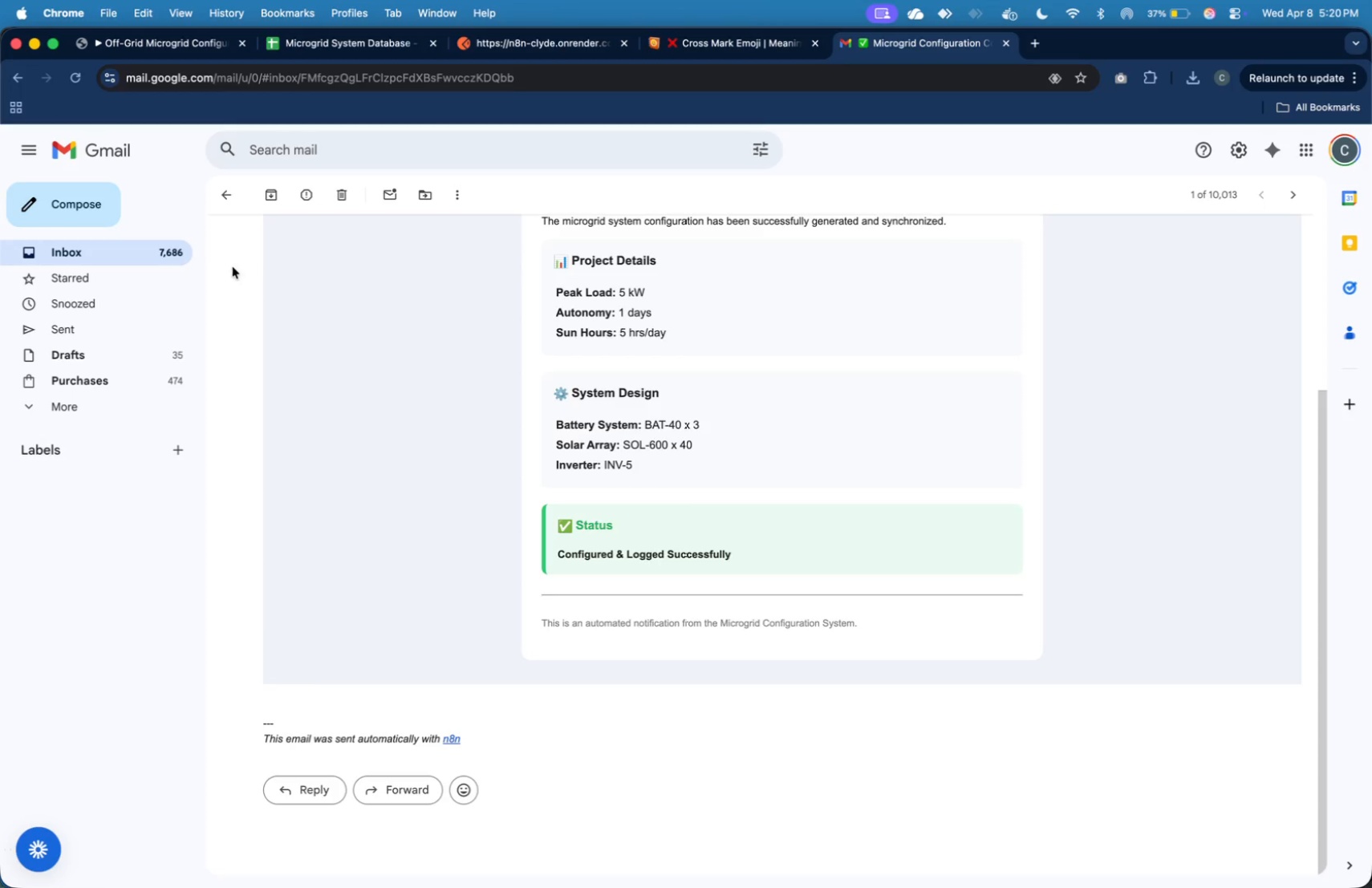 
left_click([168, 259])
 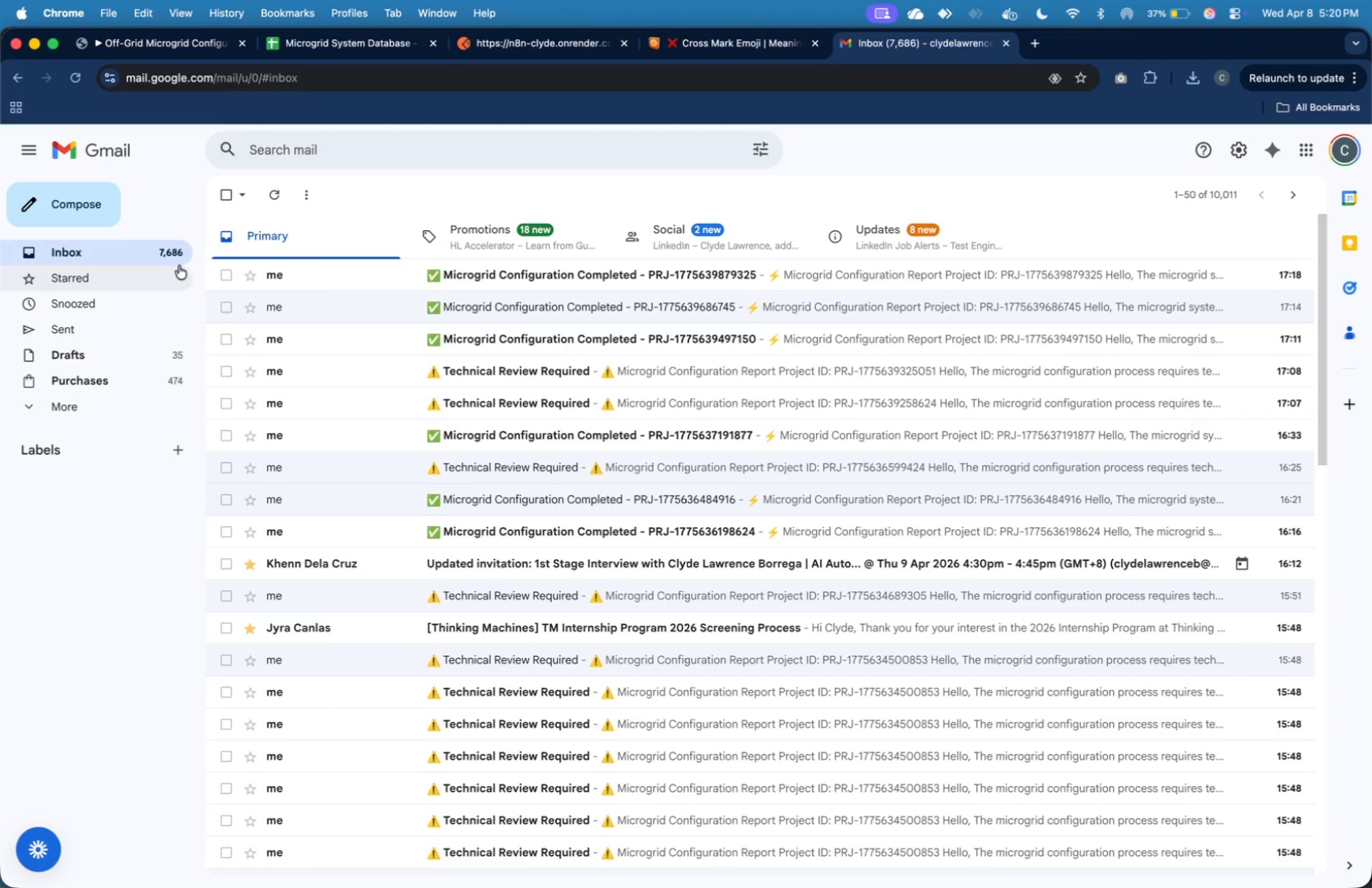 
left_click([177, 257])
 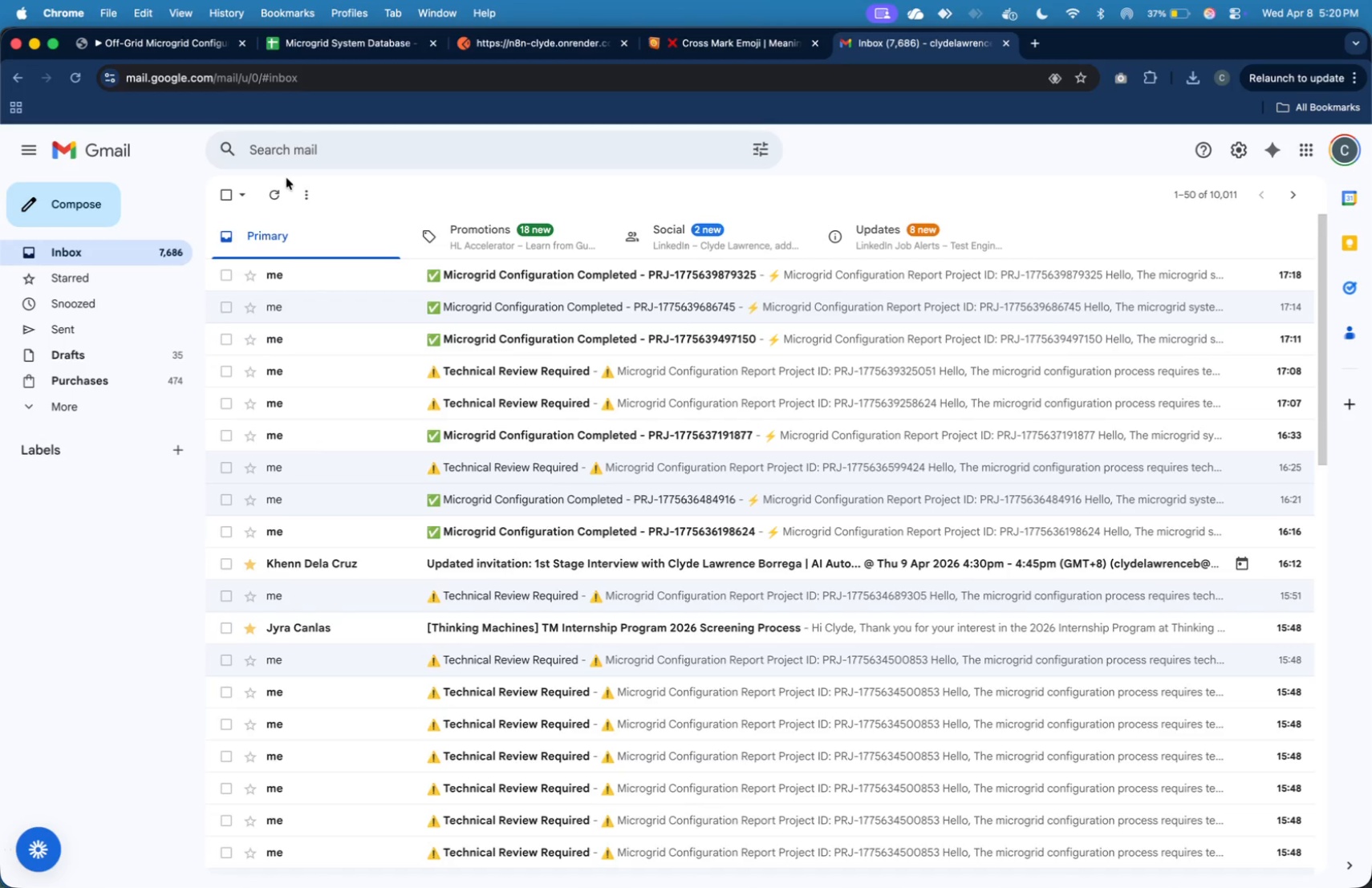 
left_click([180, 59])
 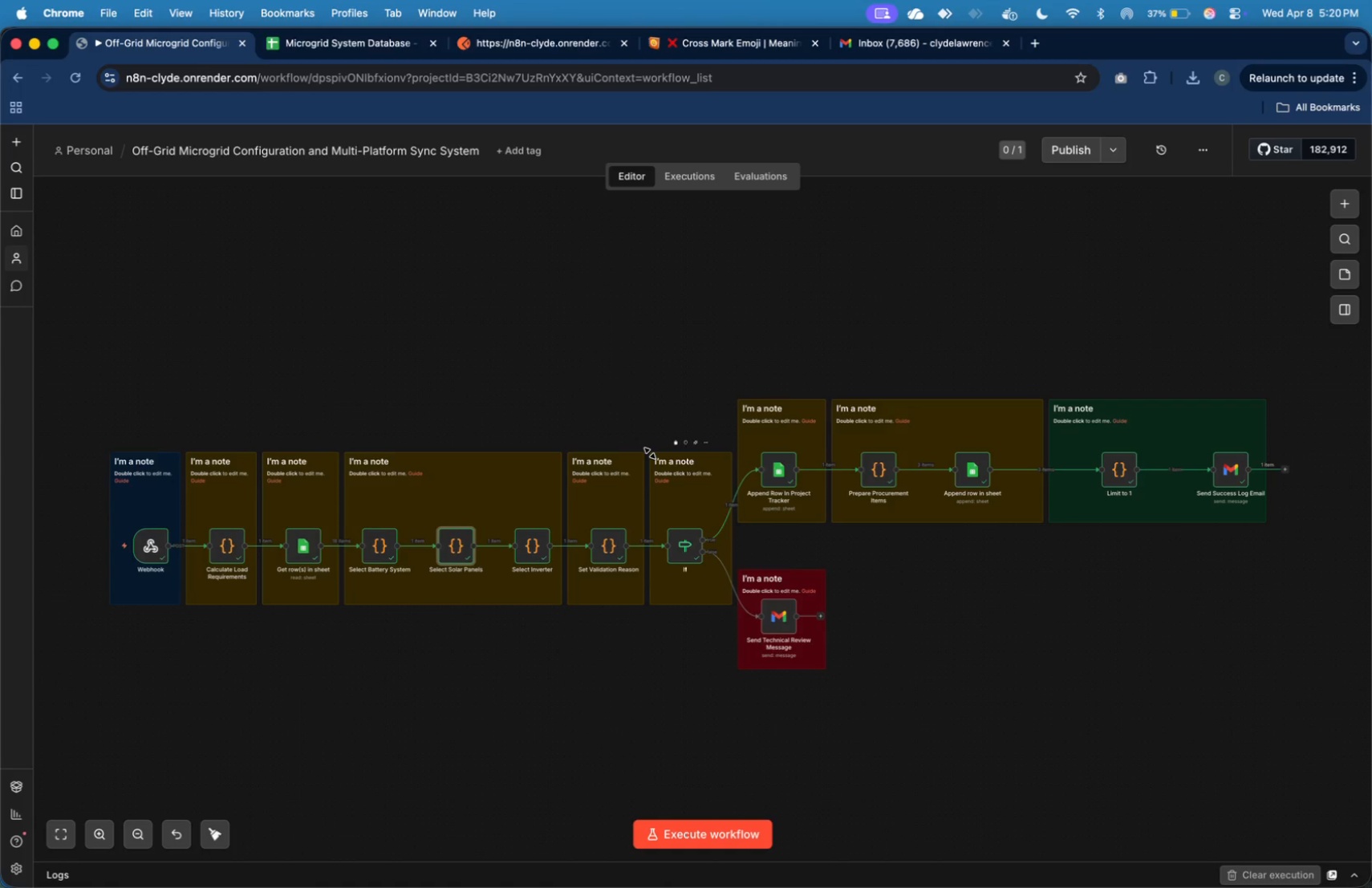 
key(Meta+Tab)
 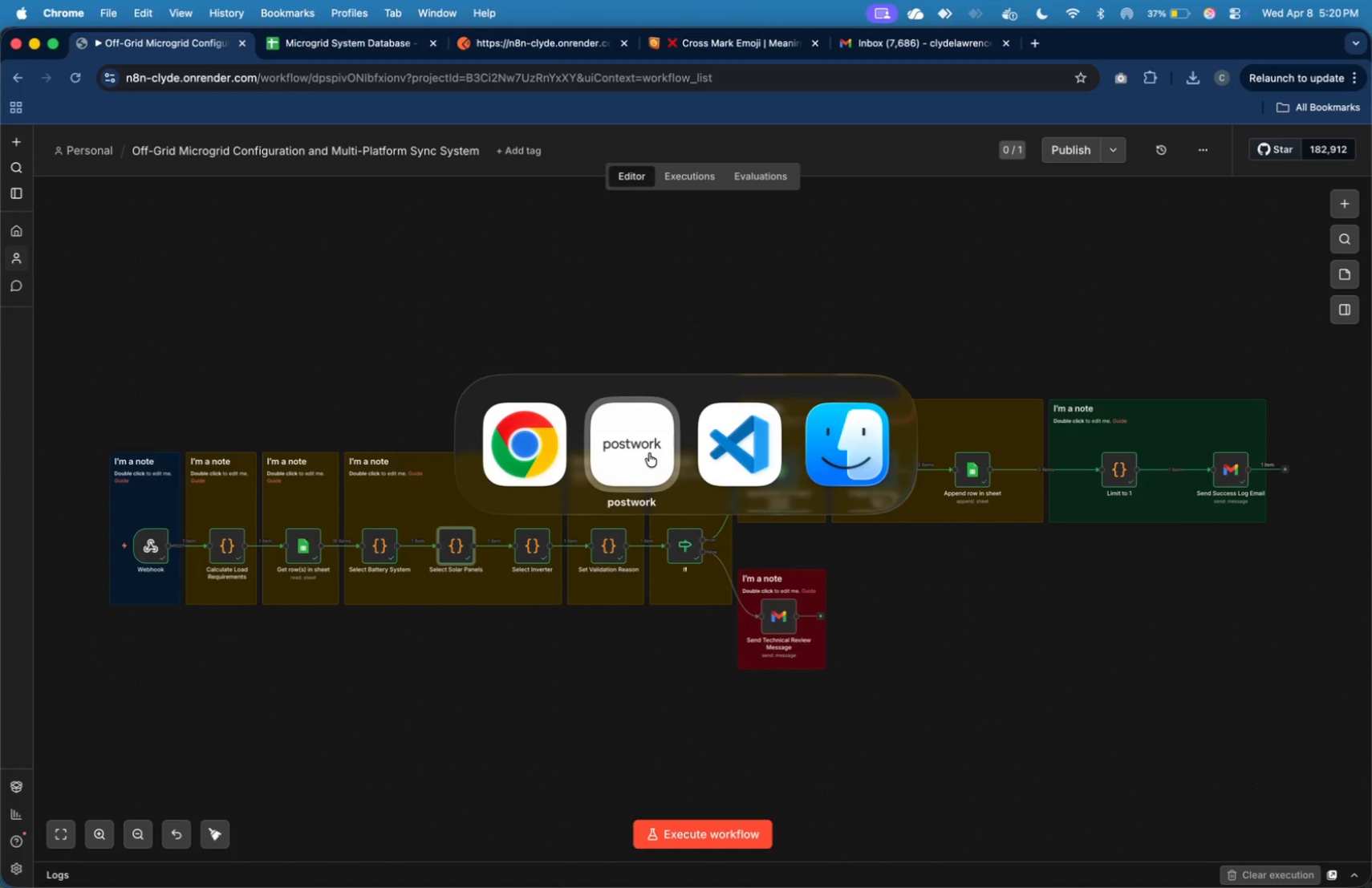 
key(Meta+Tab)
 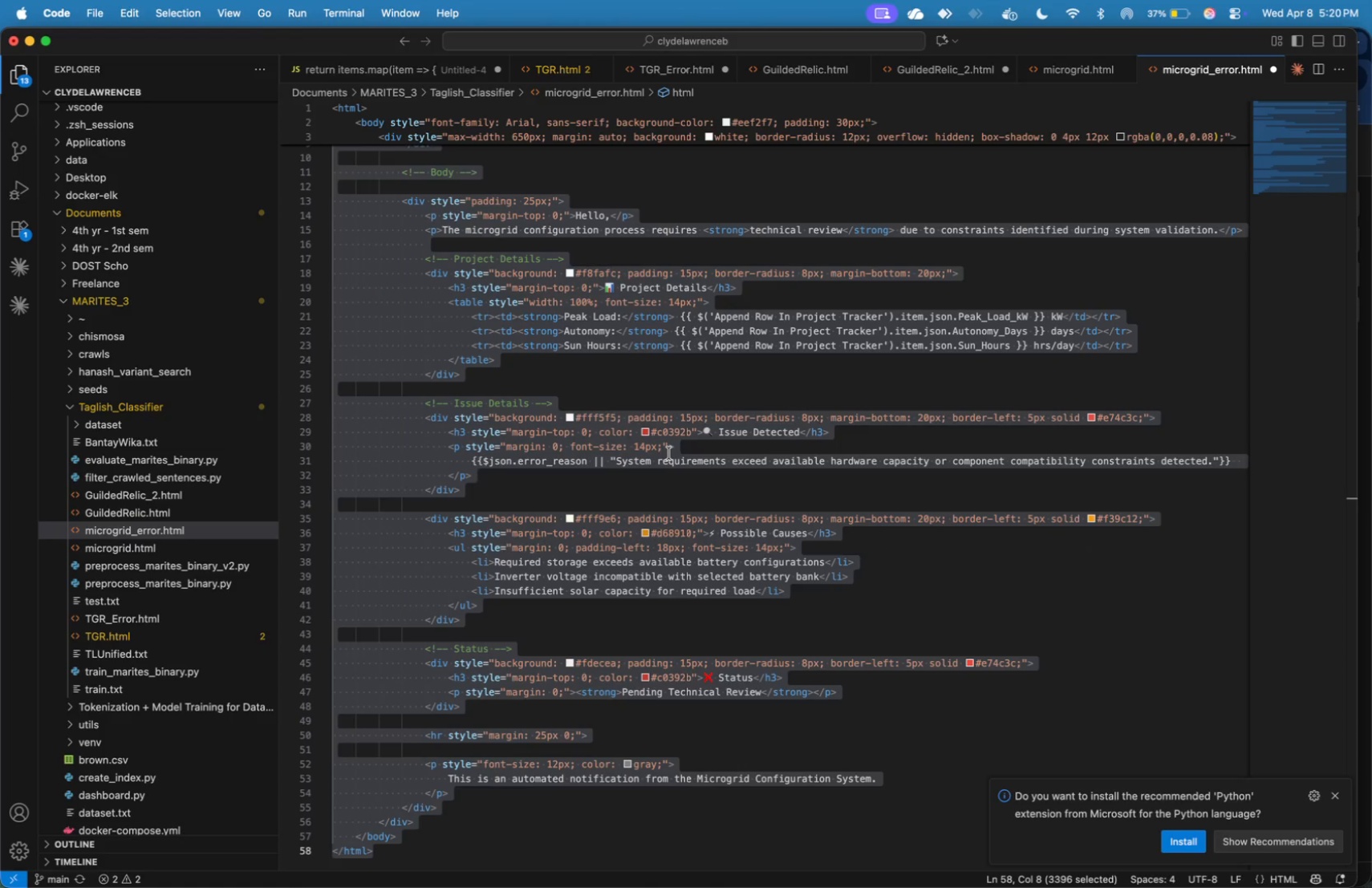 
key(Meta+Tab)
 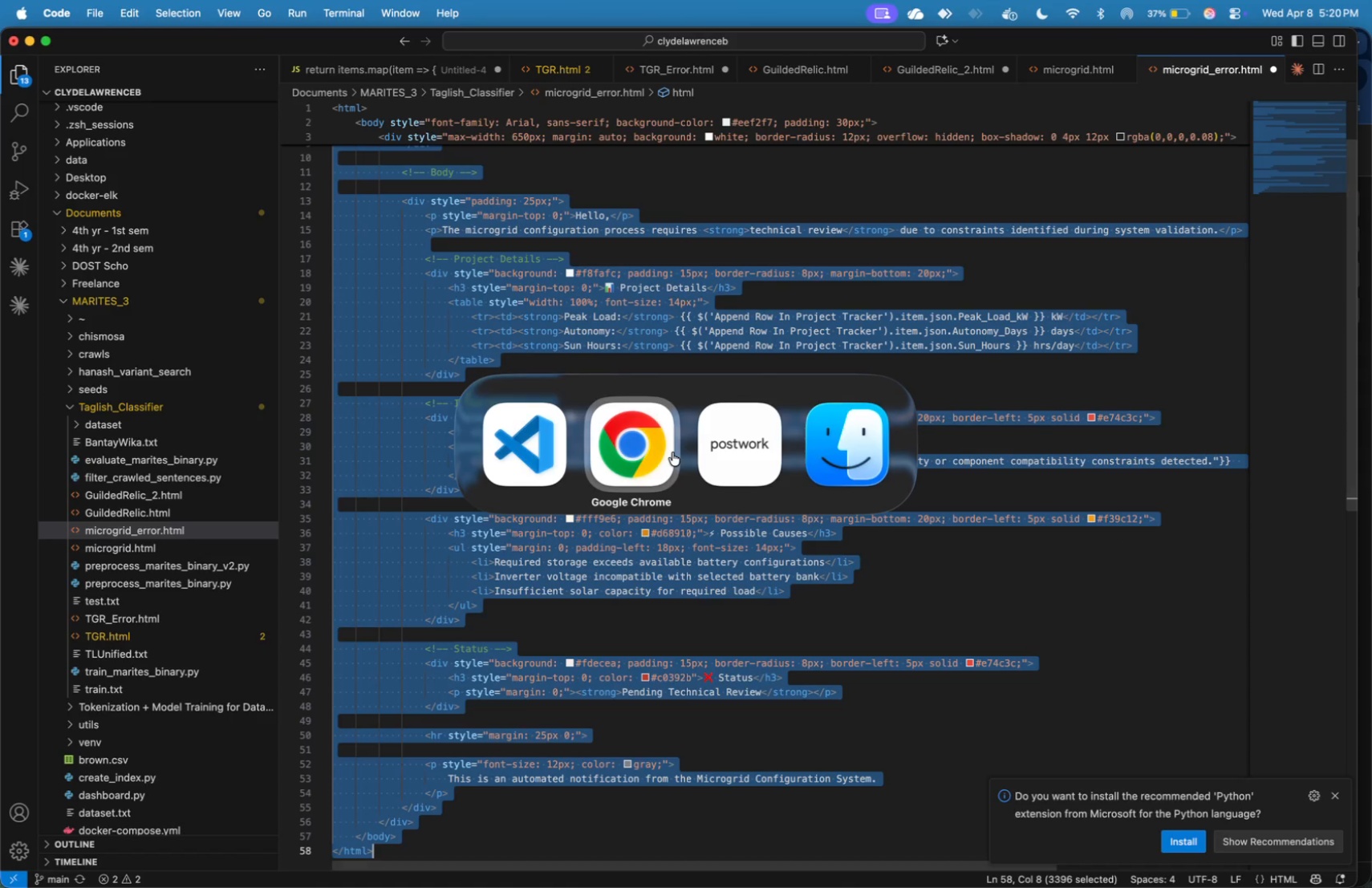 
key(Meta+Tab)